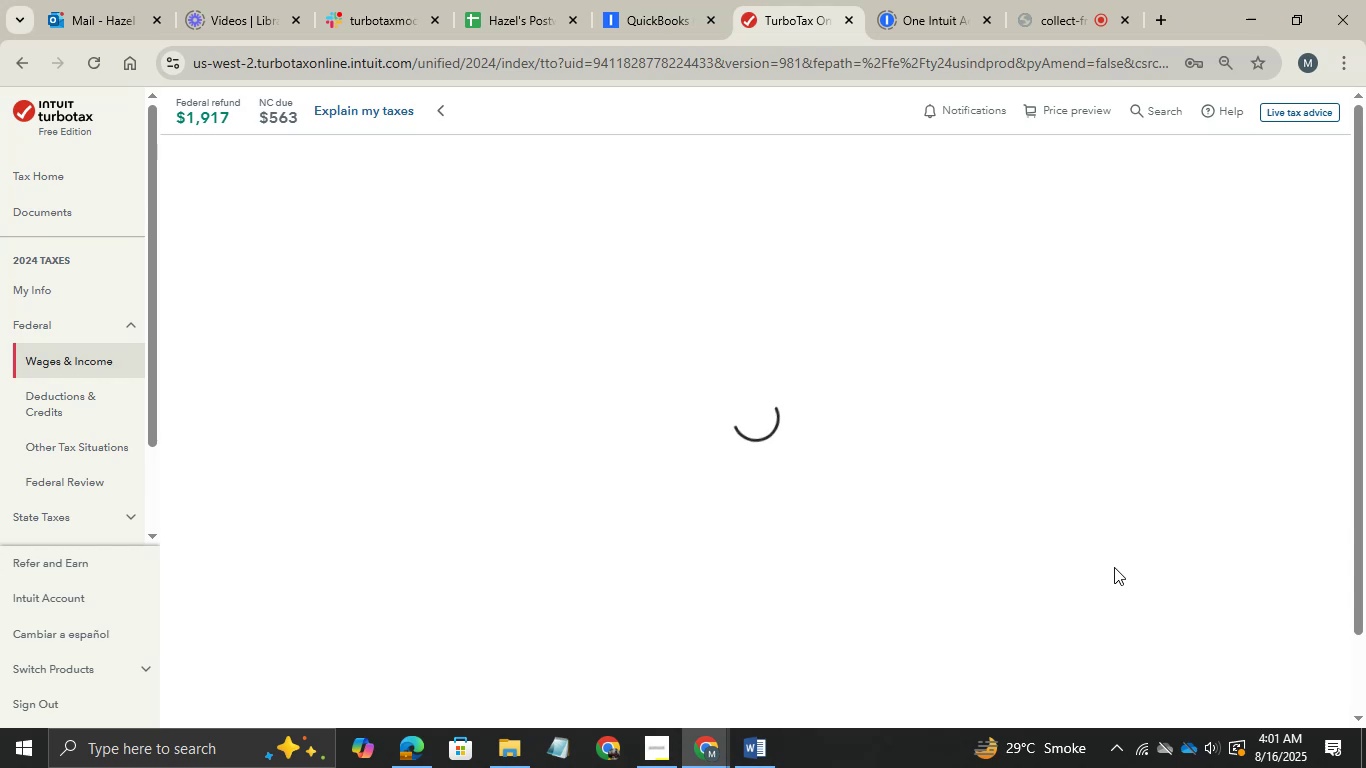 
left_click([1142, 703])
 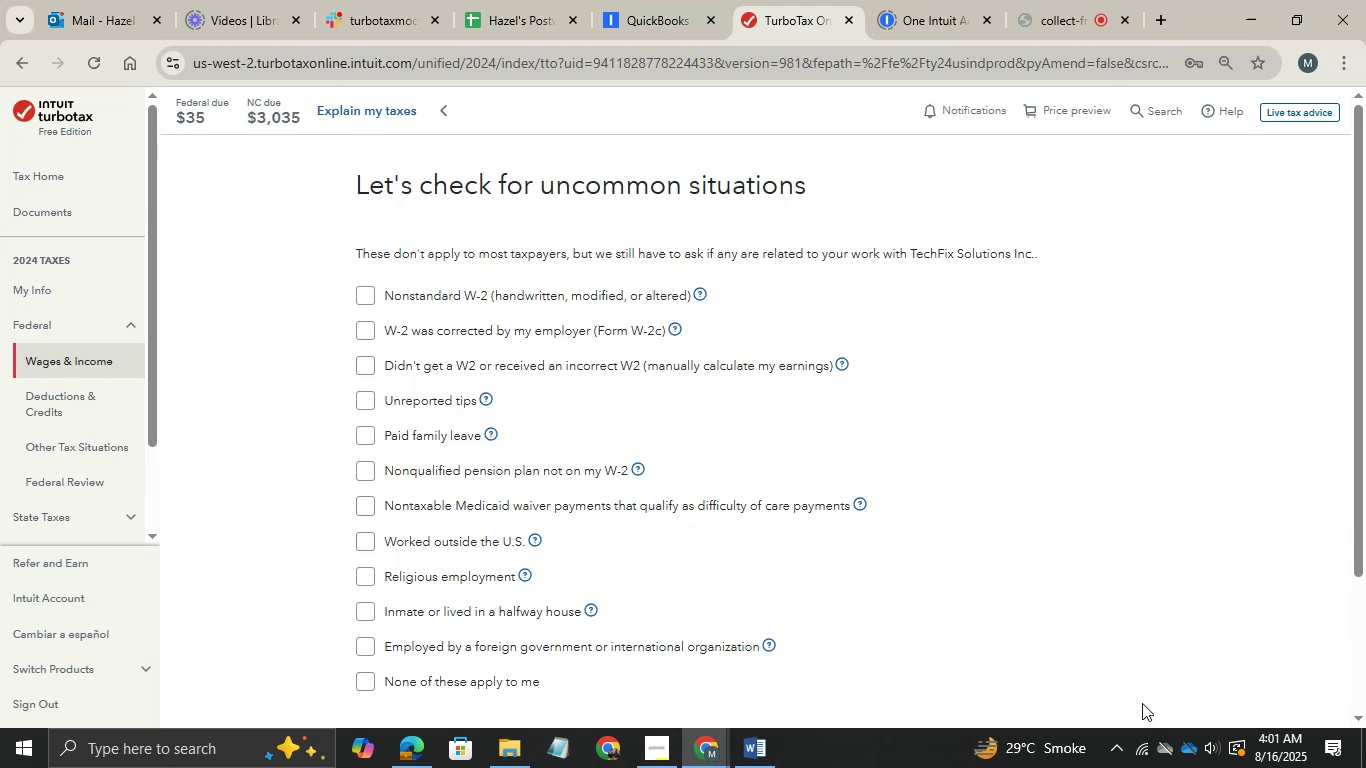 
left_click([1142, 703])
 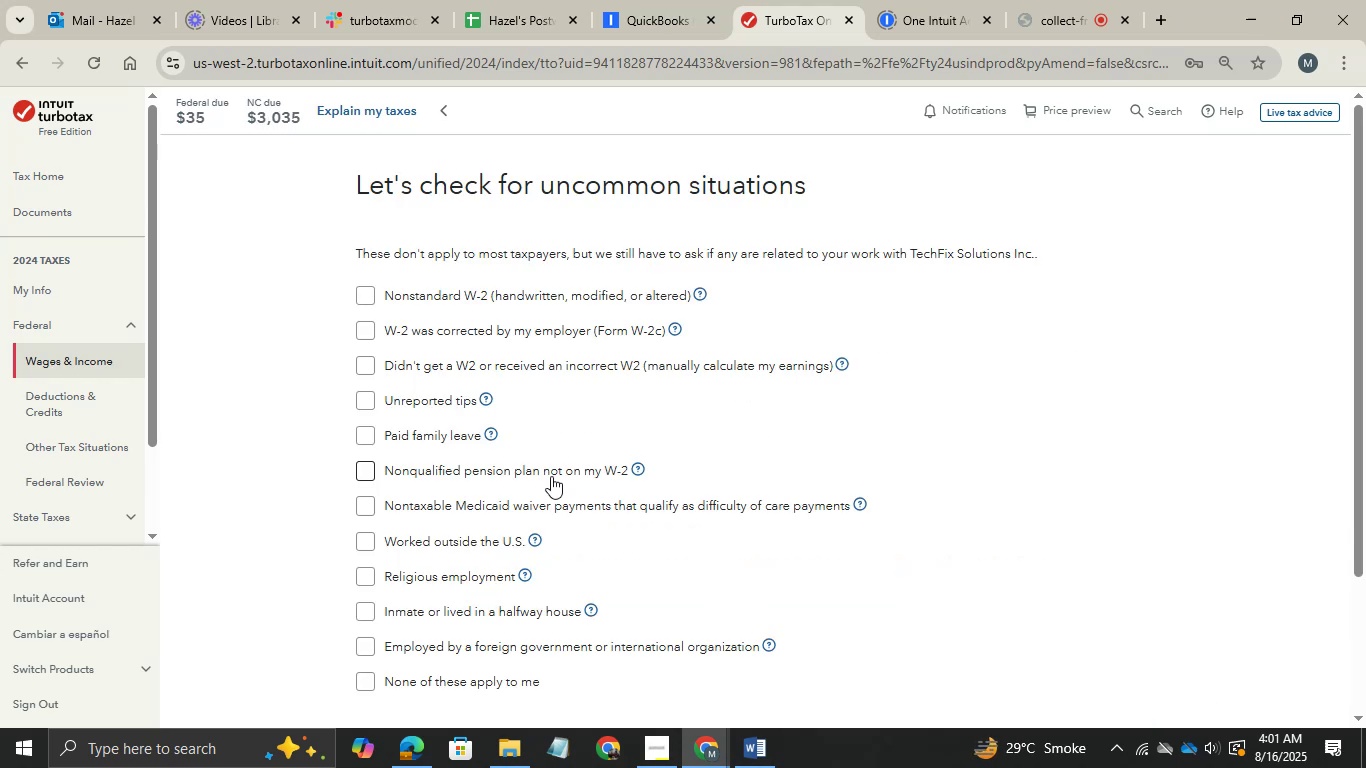 
scroll: coordinate [551, 476], scroll_direction: down, amount: 9.0
 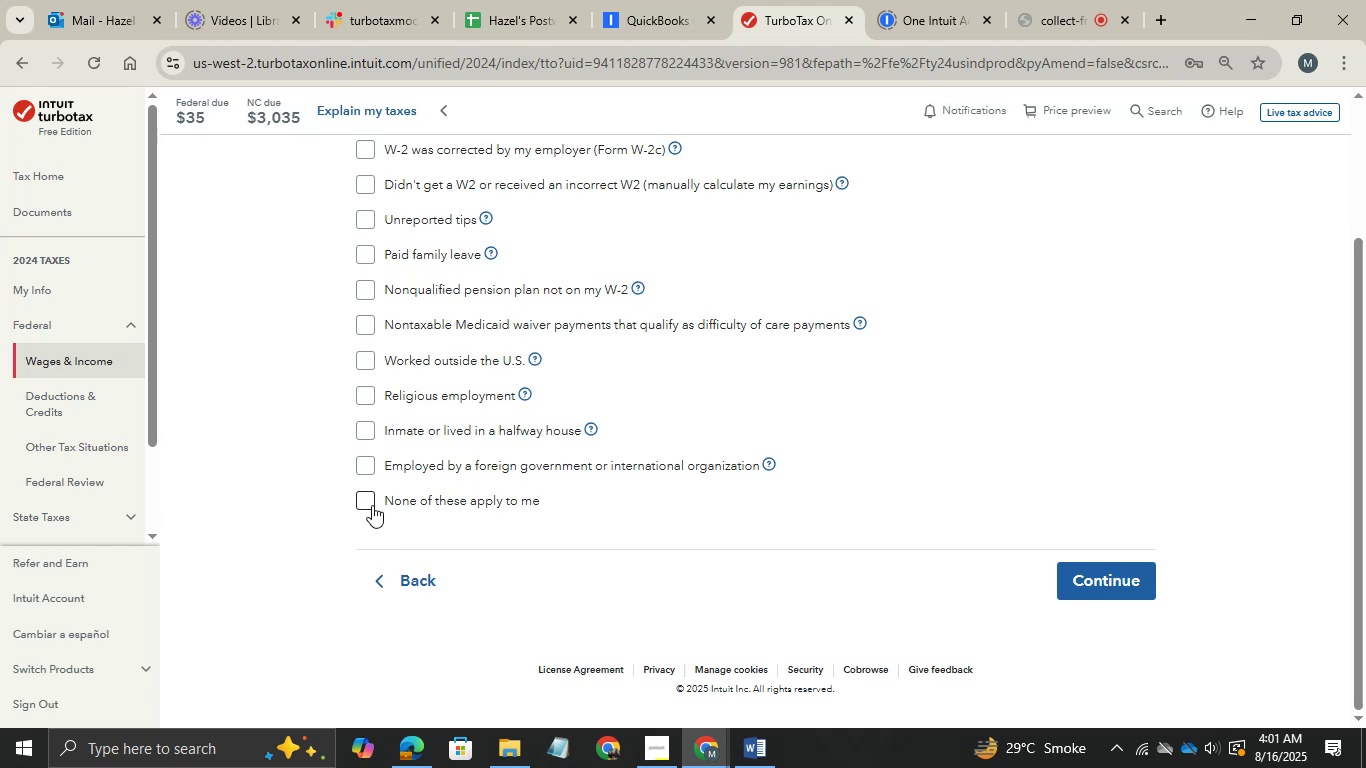 
left_click([372, 505])
 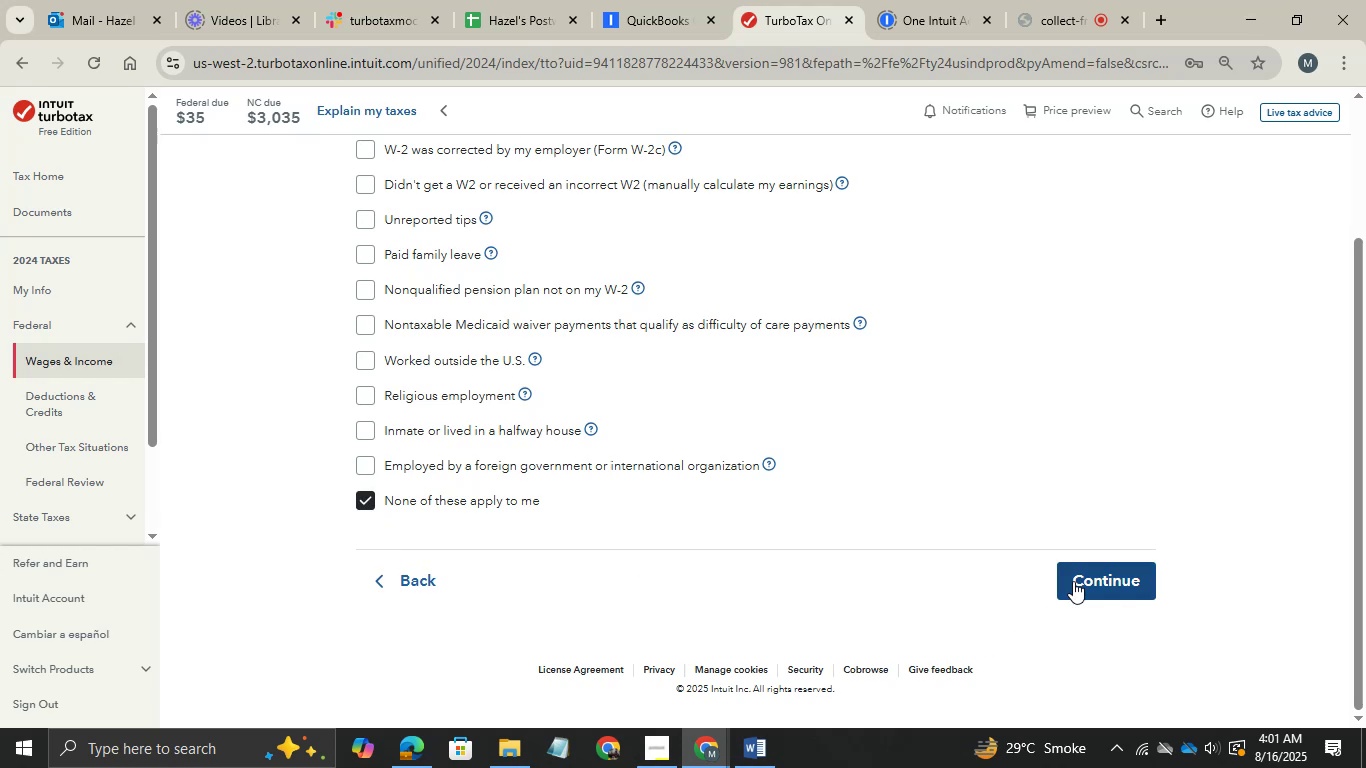 
left_click([1073, 581])
 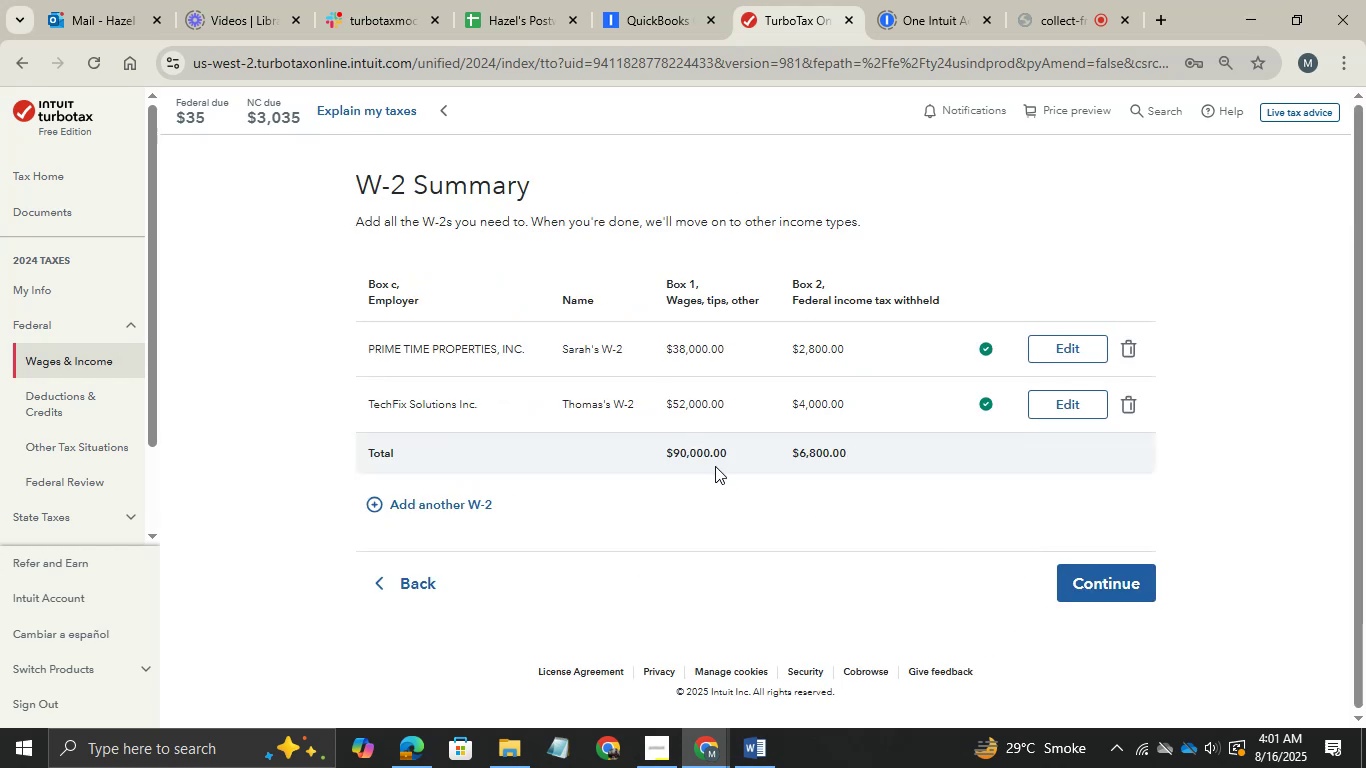 
wait(6.69)
 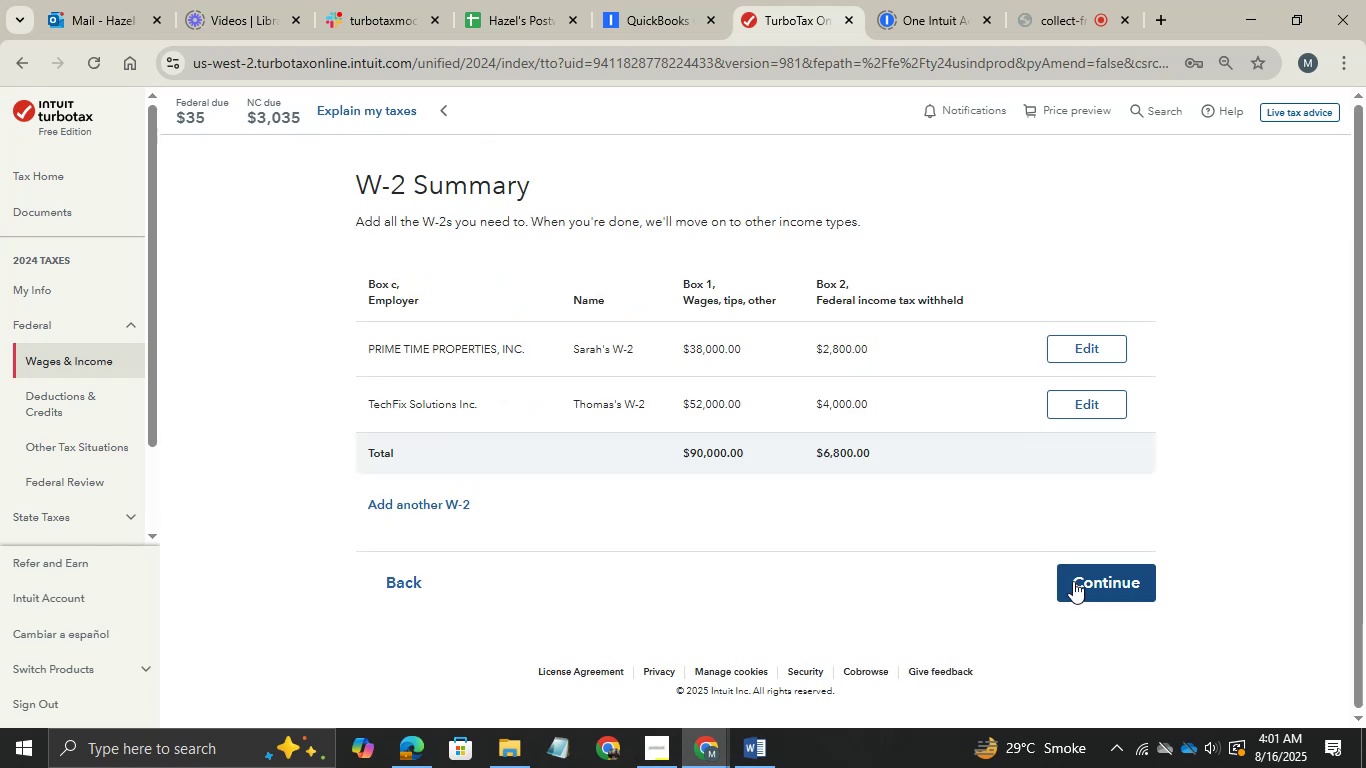 
left_click([422, 741])
 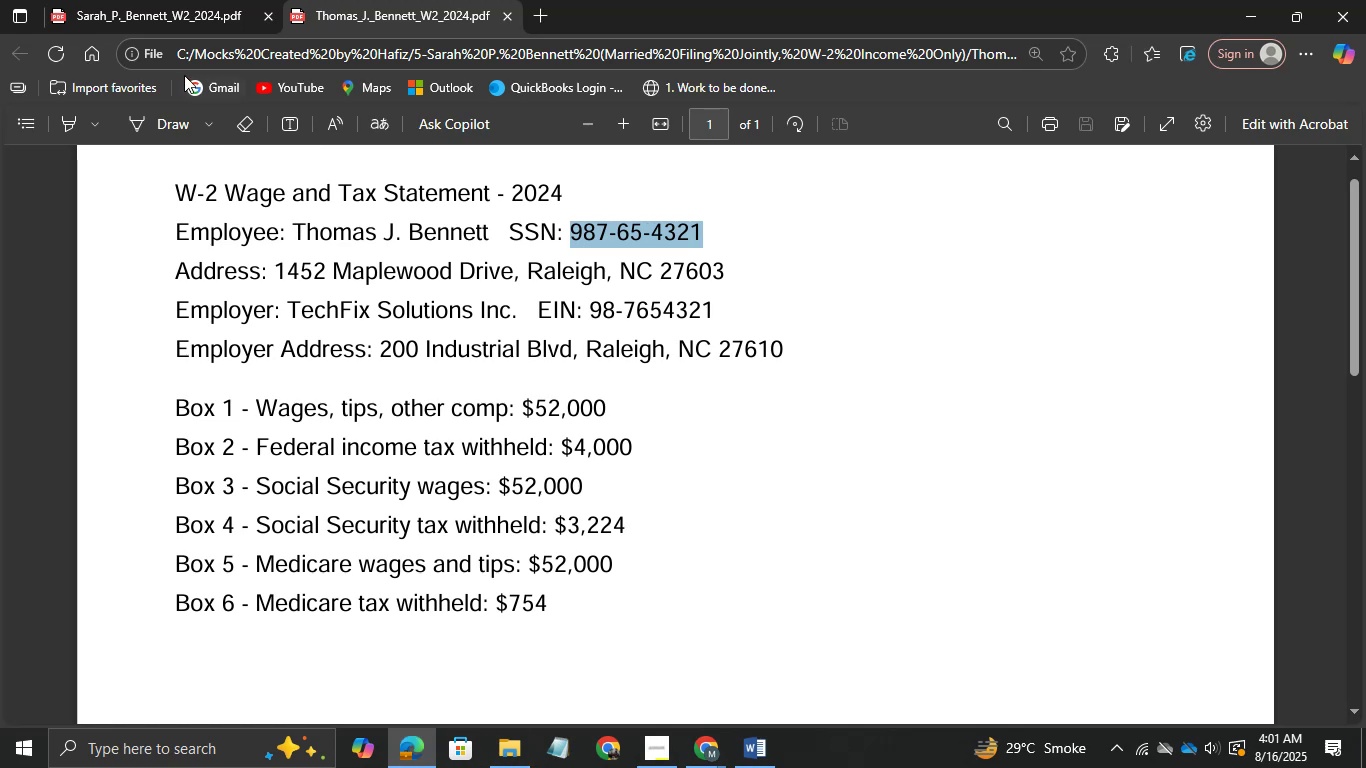 
left_click([156, 0])
 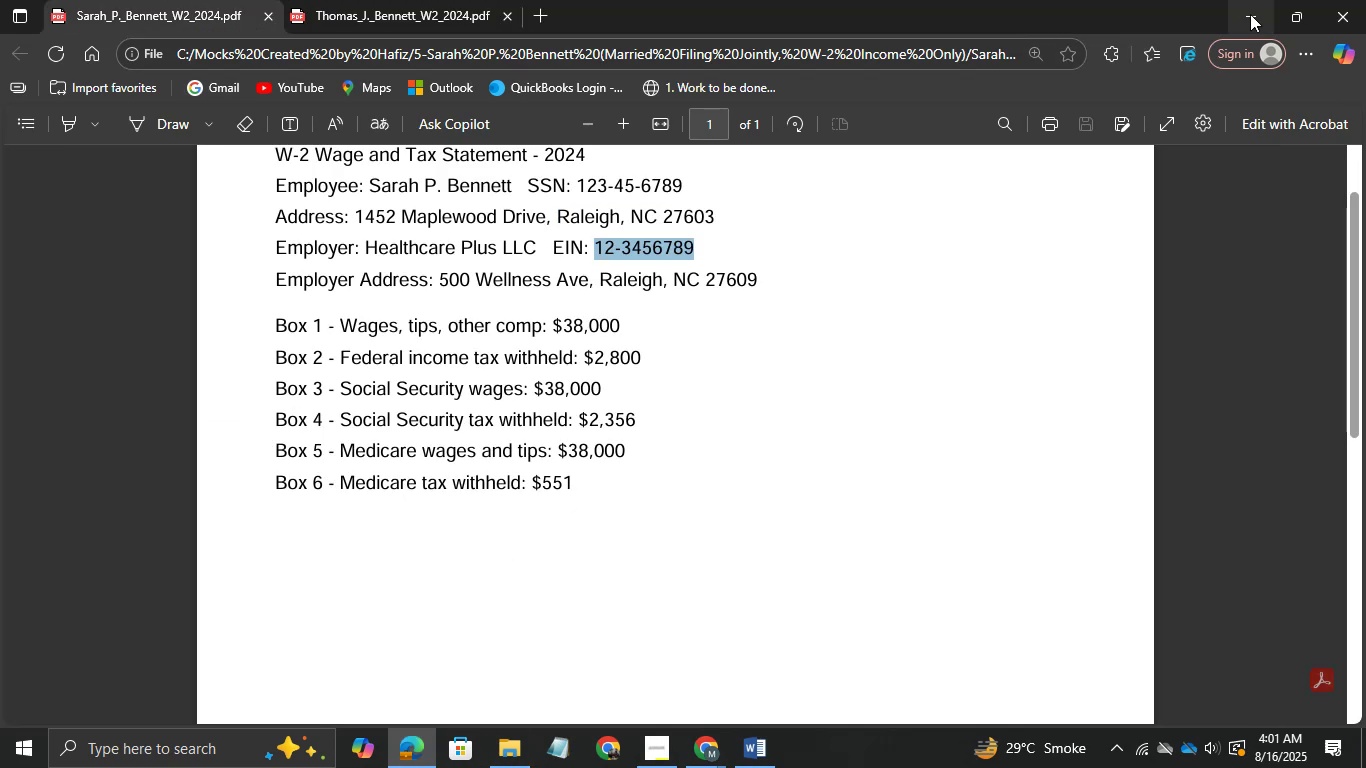 
left_click([1250, 14])
 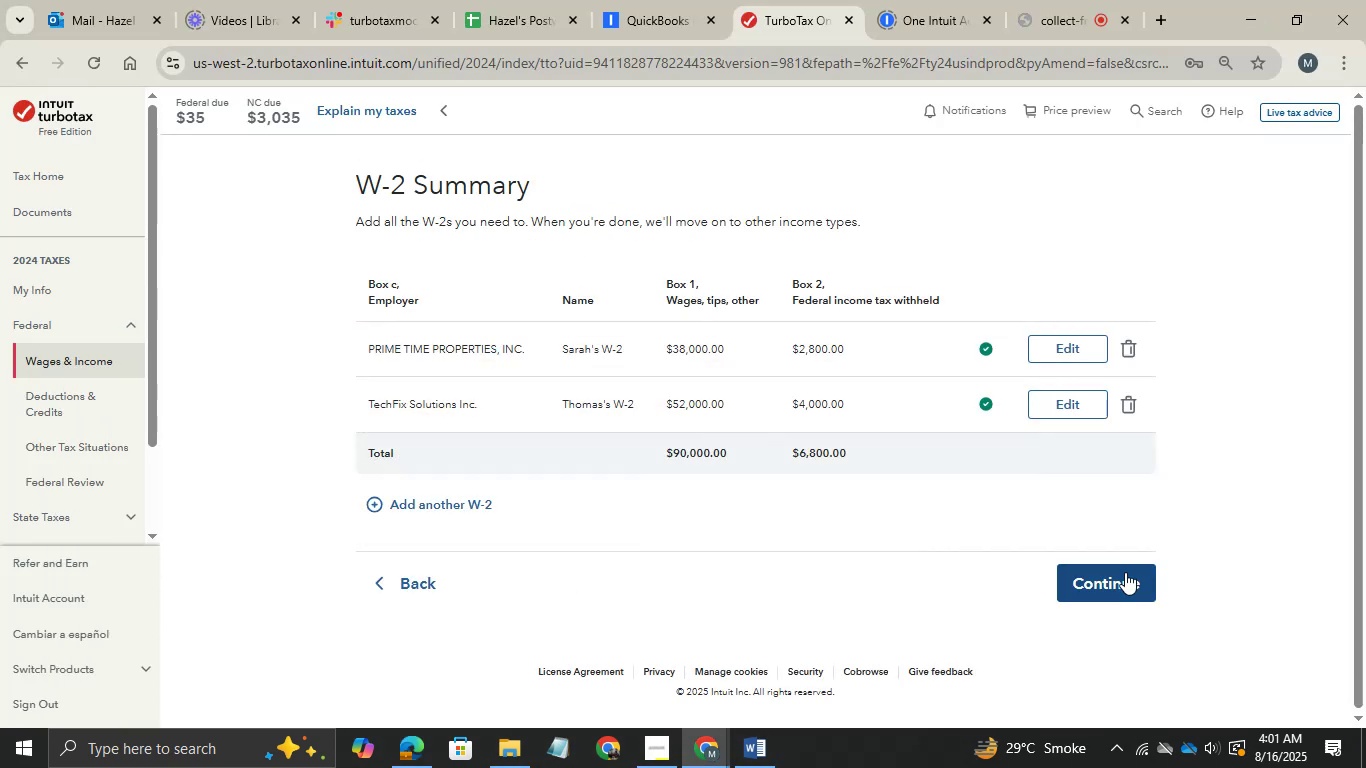 
left_click([1125, 572])
 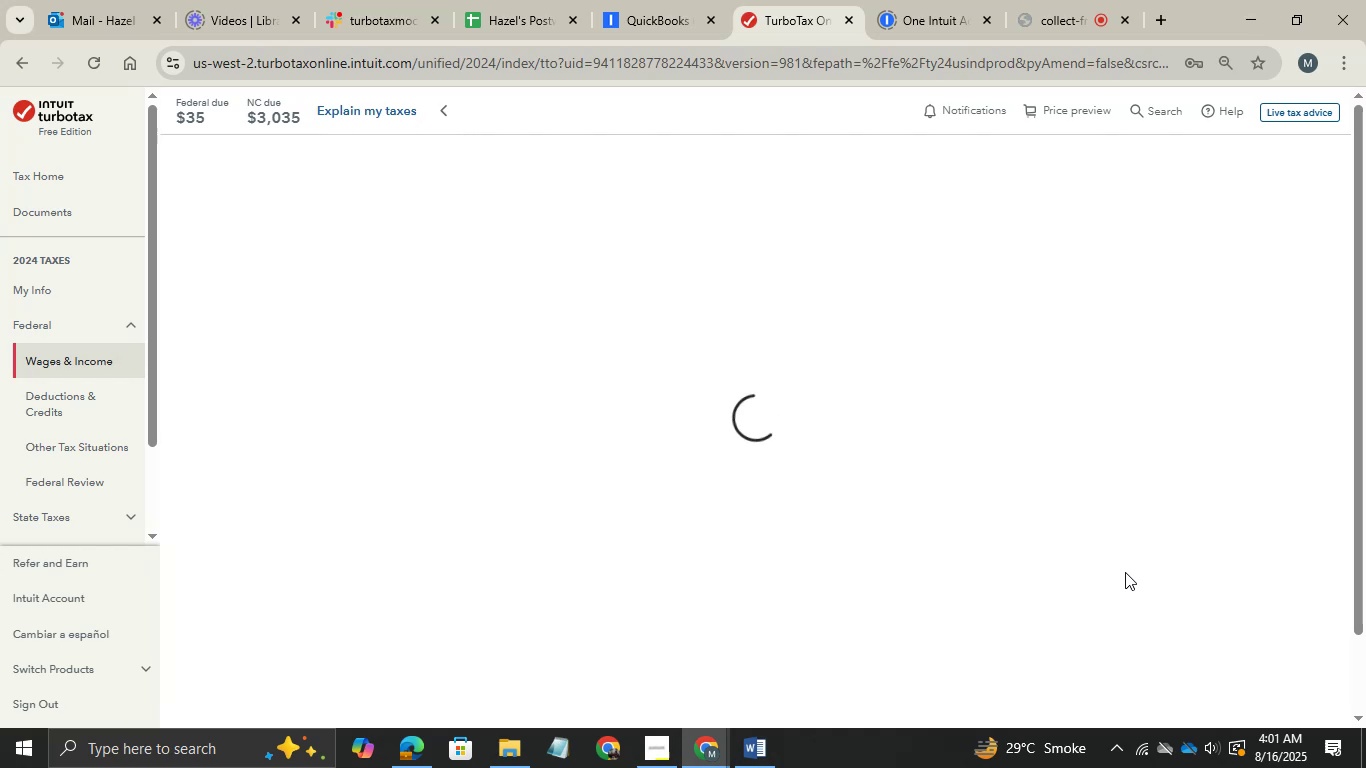 
wait(10.75)
 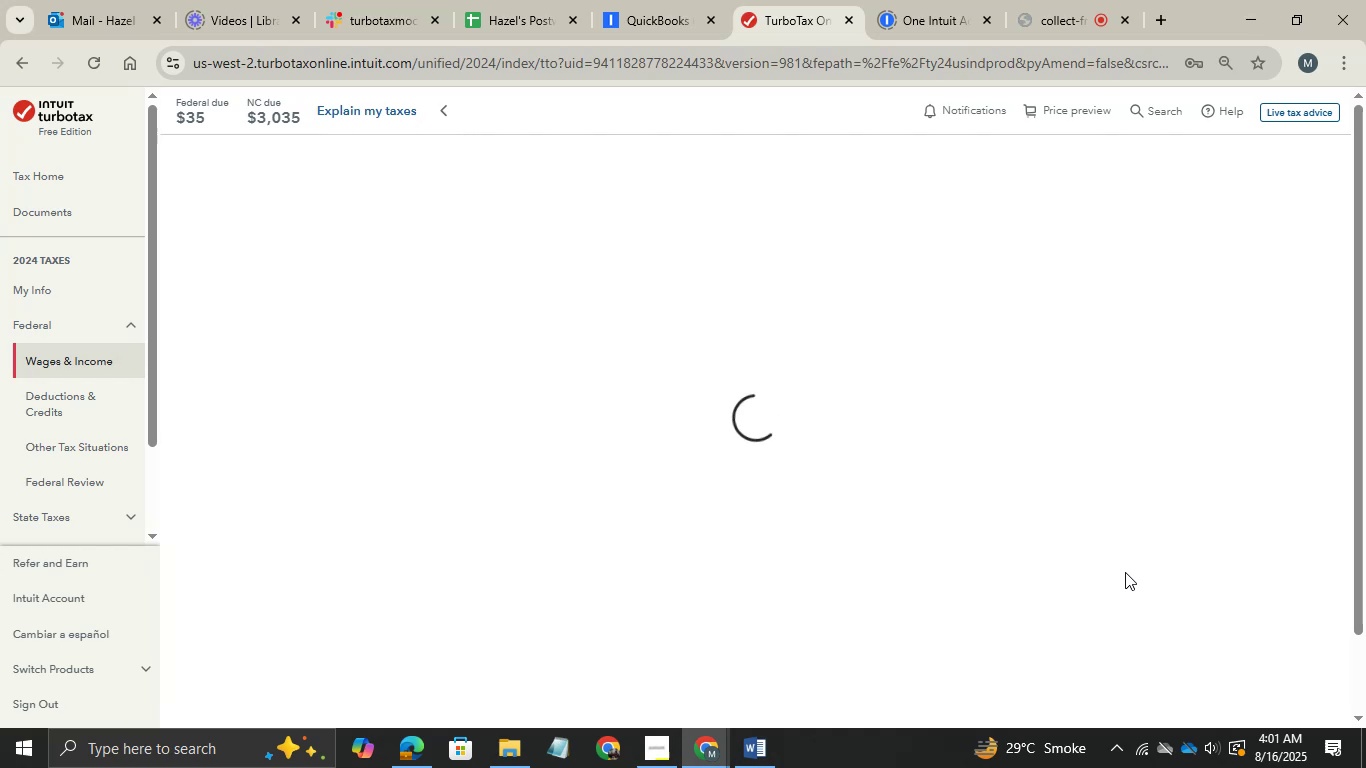 
scroll: coordinate [1004, 434], scroll_direction: down, amount: 20.0
 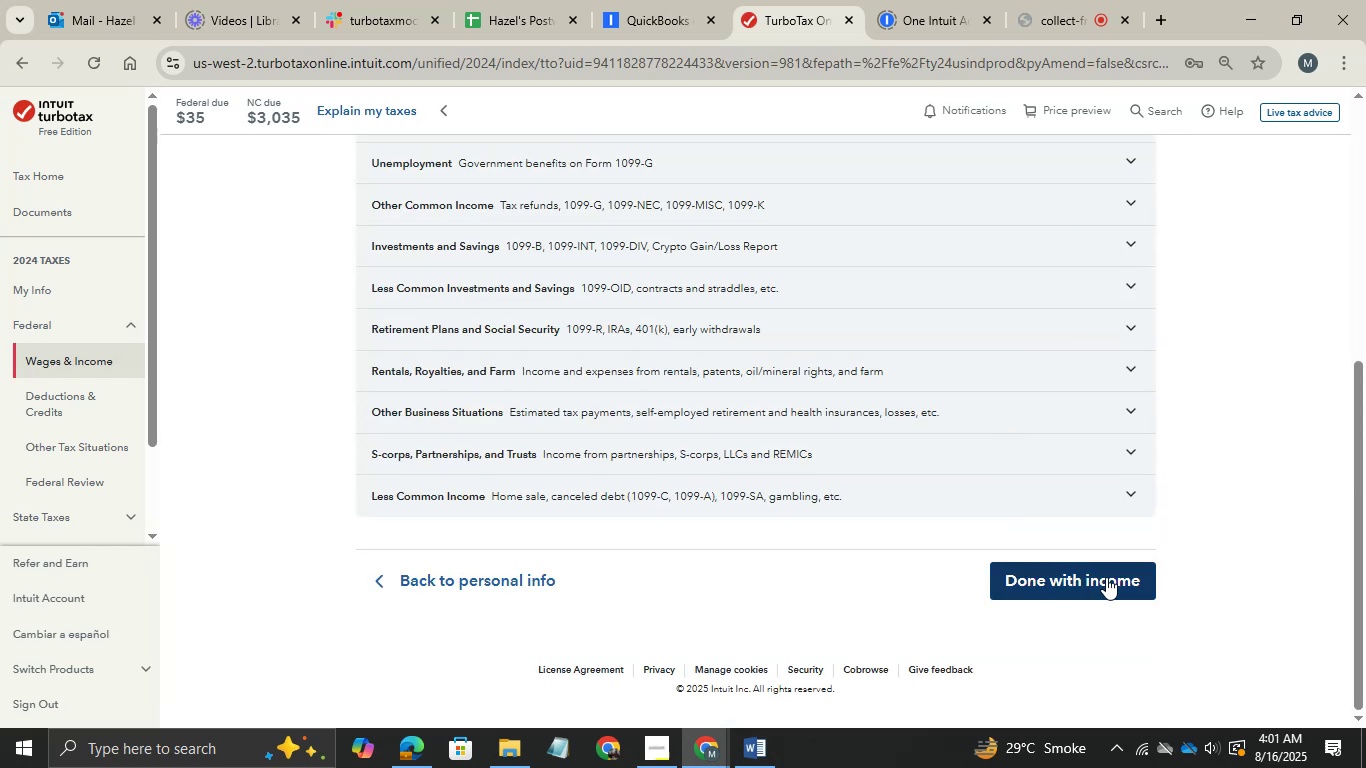 
left_click([1106, 577])
 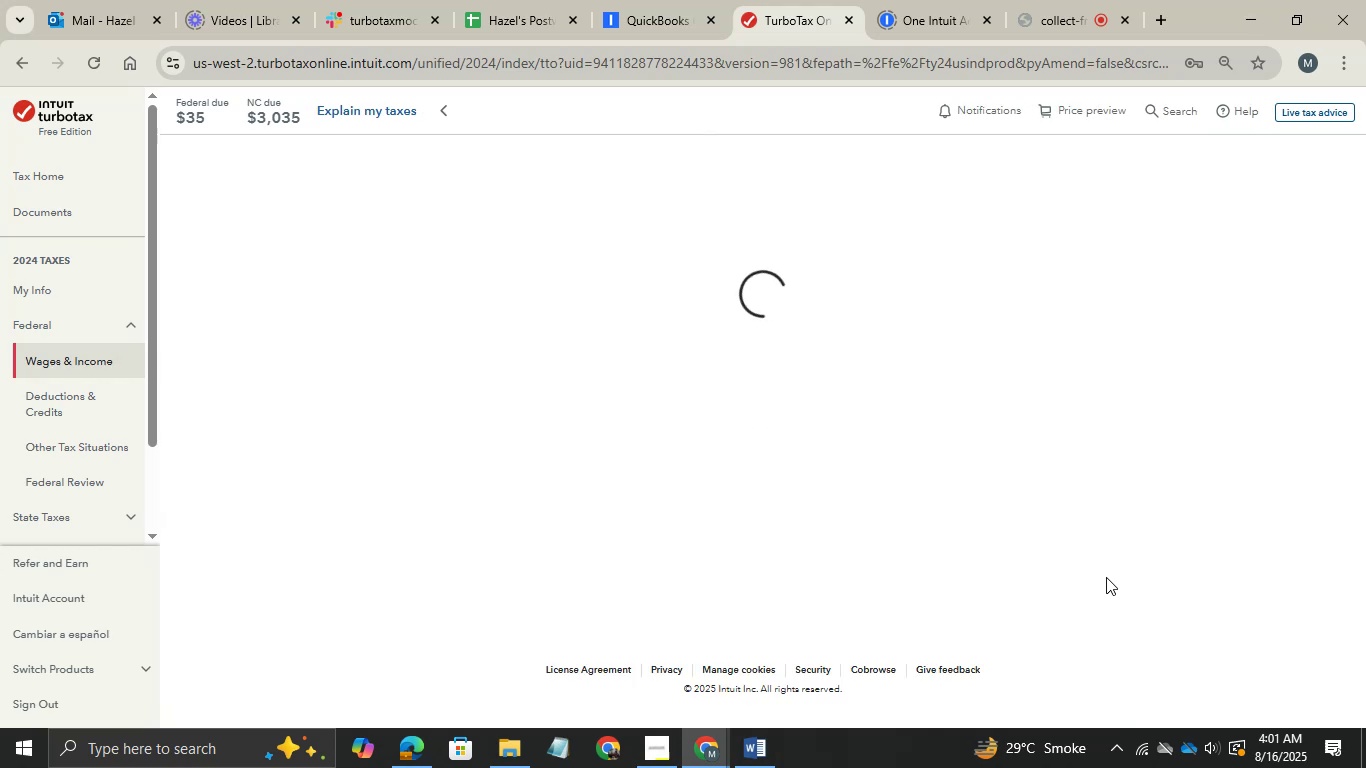 
wait(10.42)
 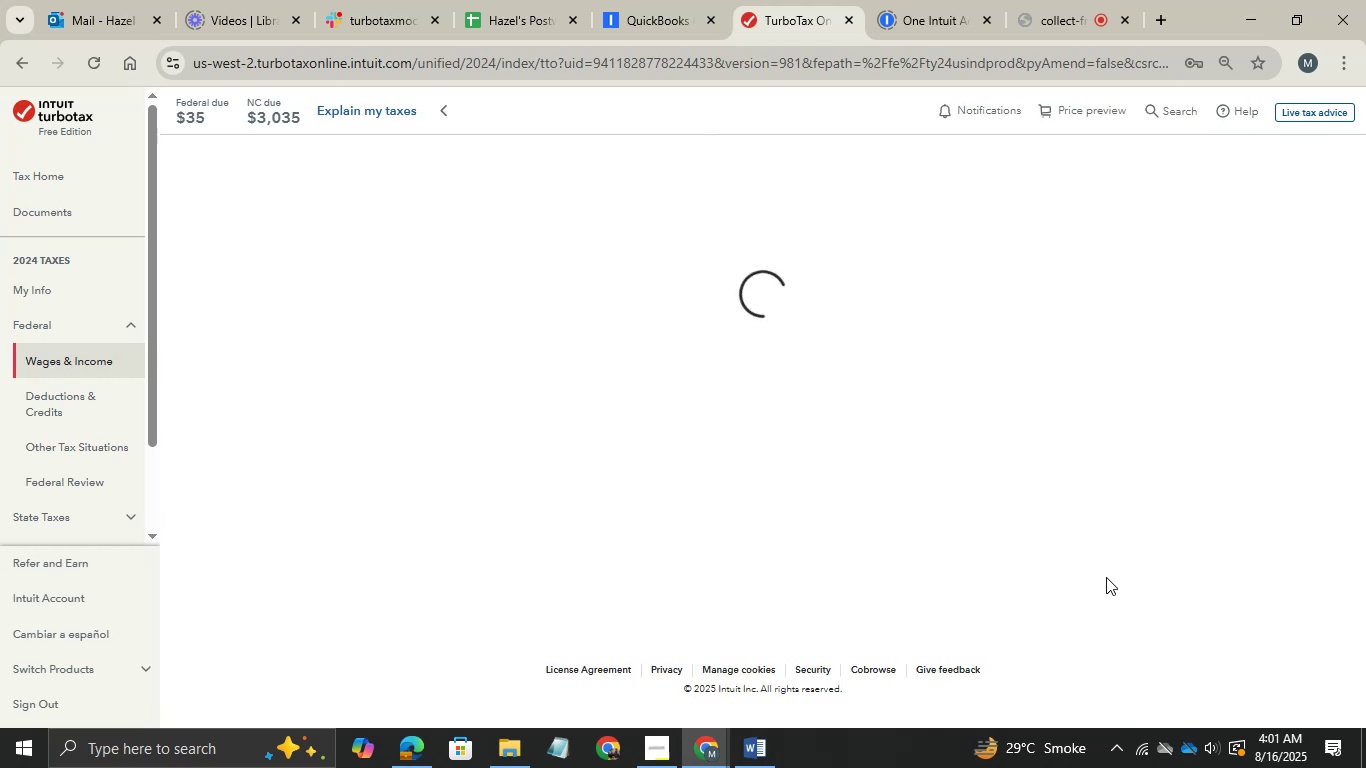 
left_click([1095, 0])
 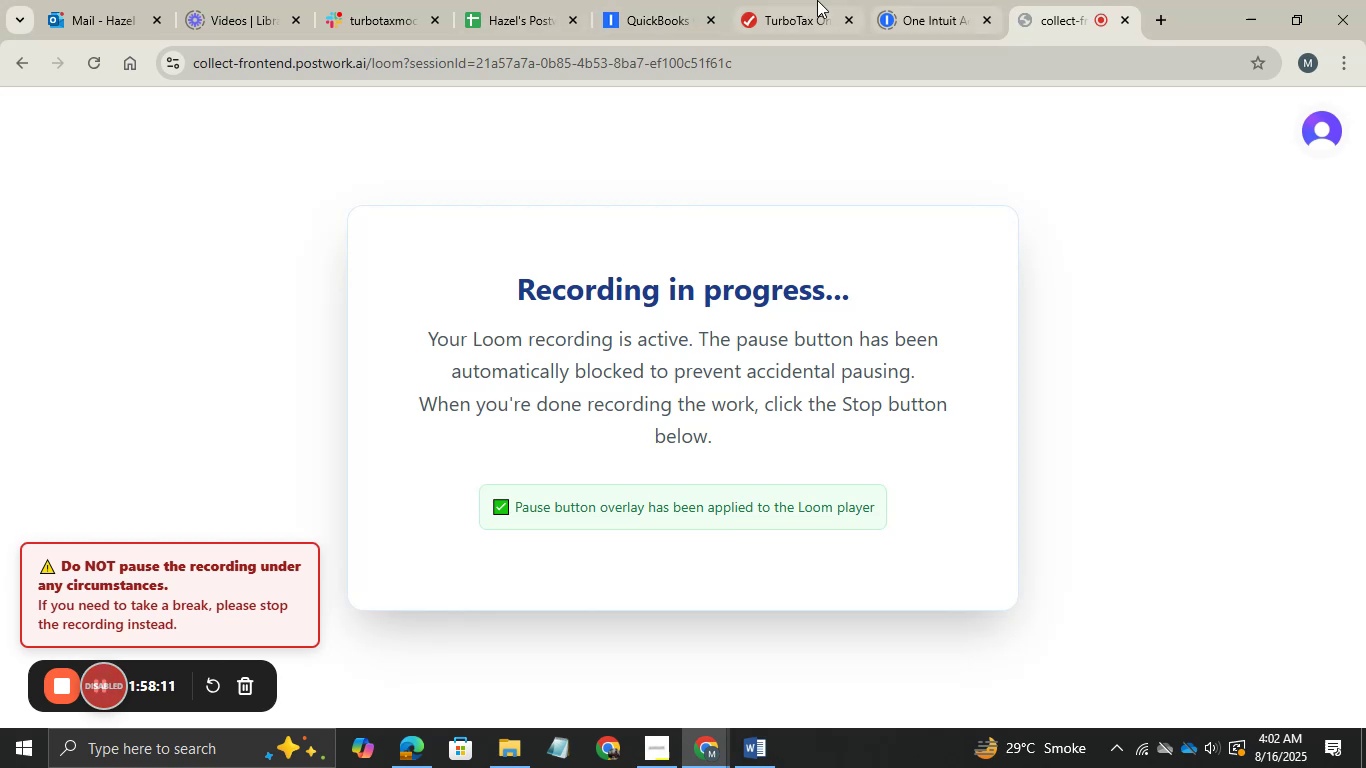 
double_click([817, 0])
 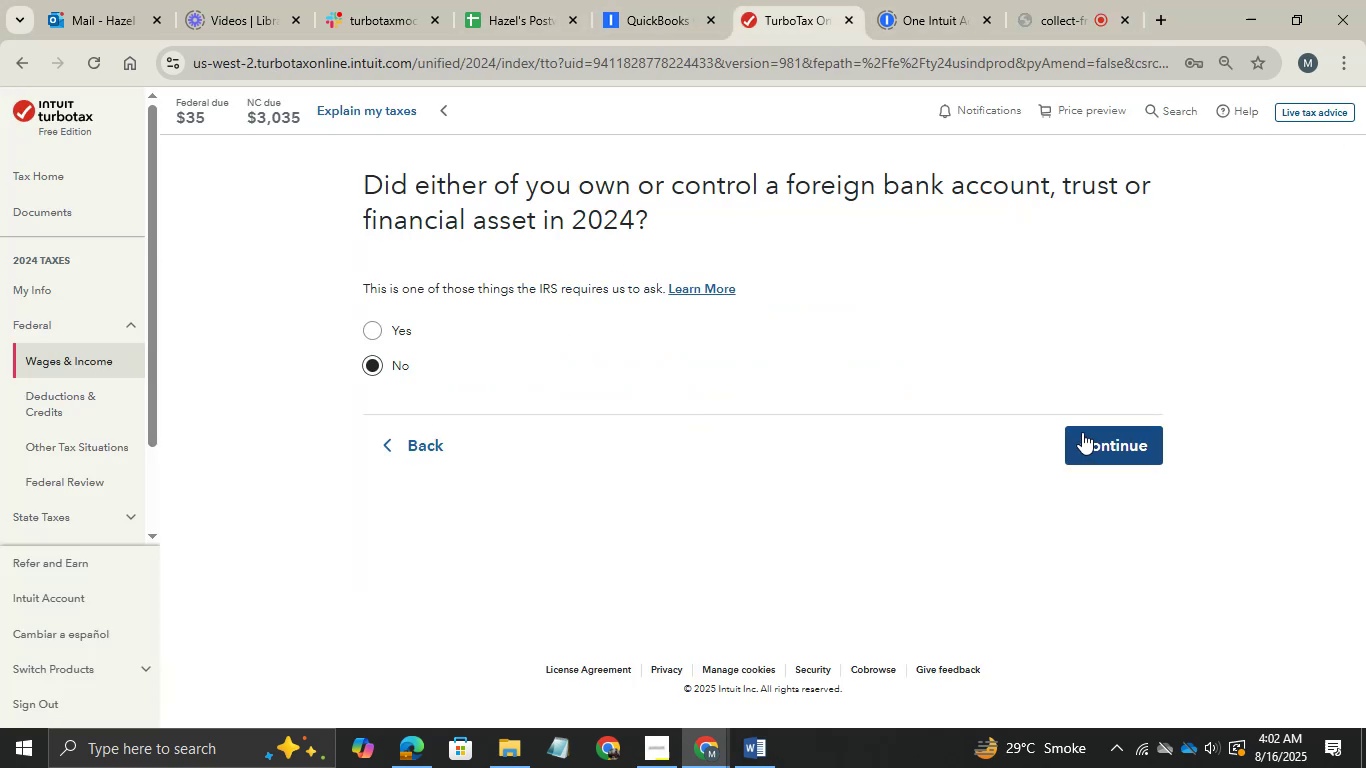 
left_click([1082, 432])
 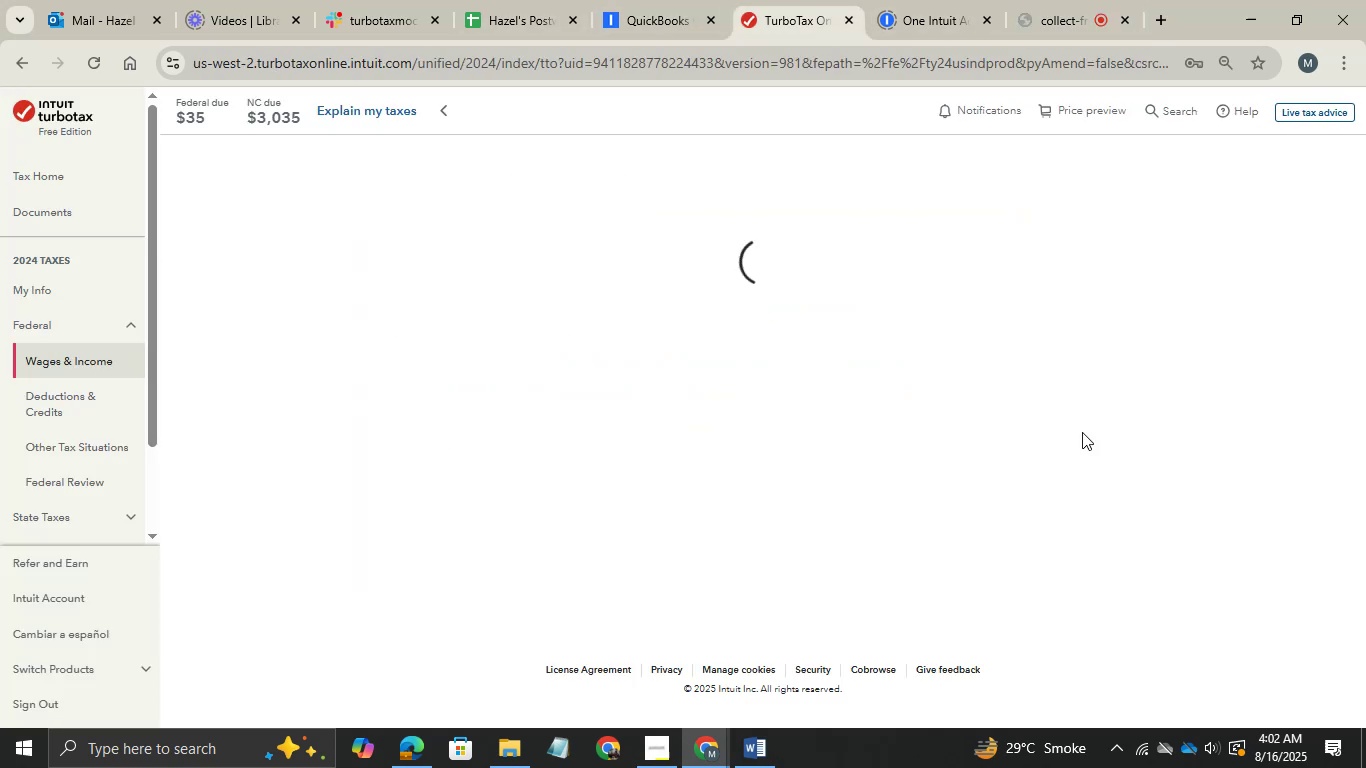 
left_click([1082, 432])
 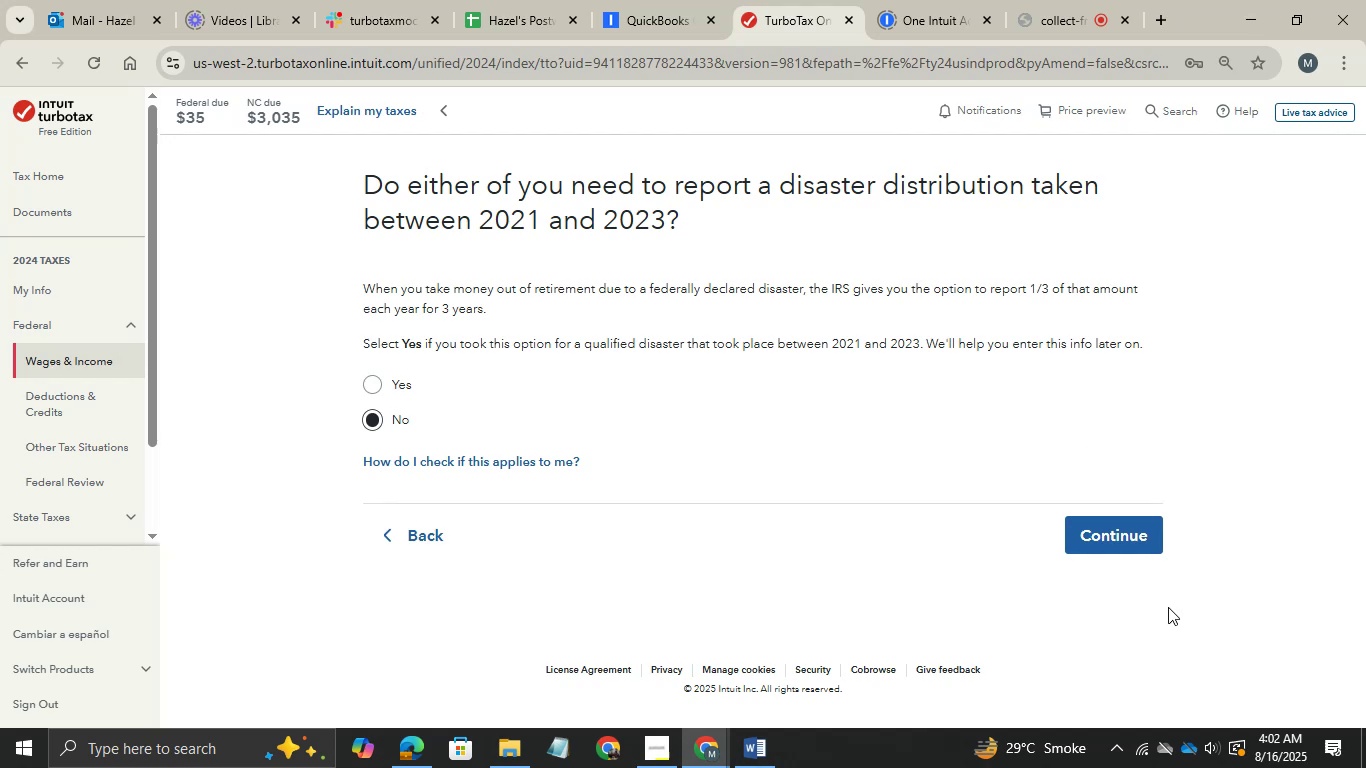 
left_click([1109, 541])
 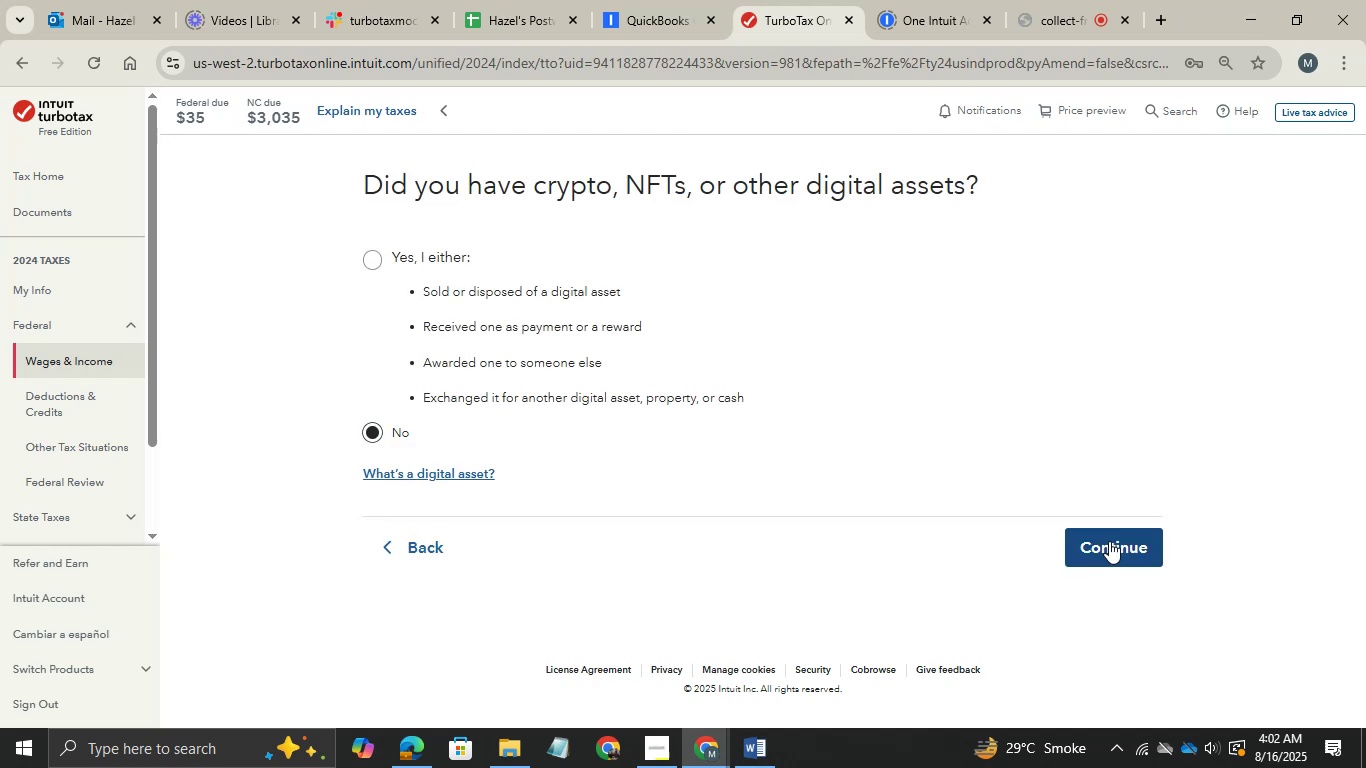 
left_click([1145, 563])
 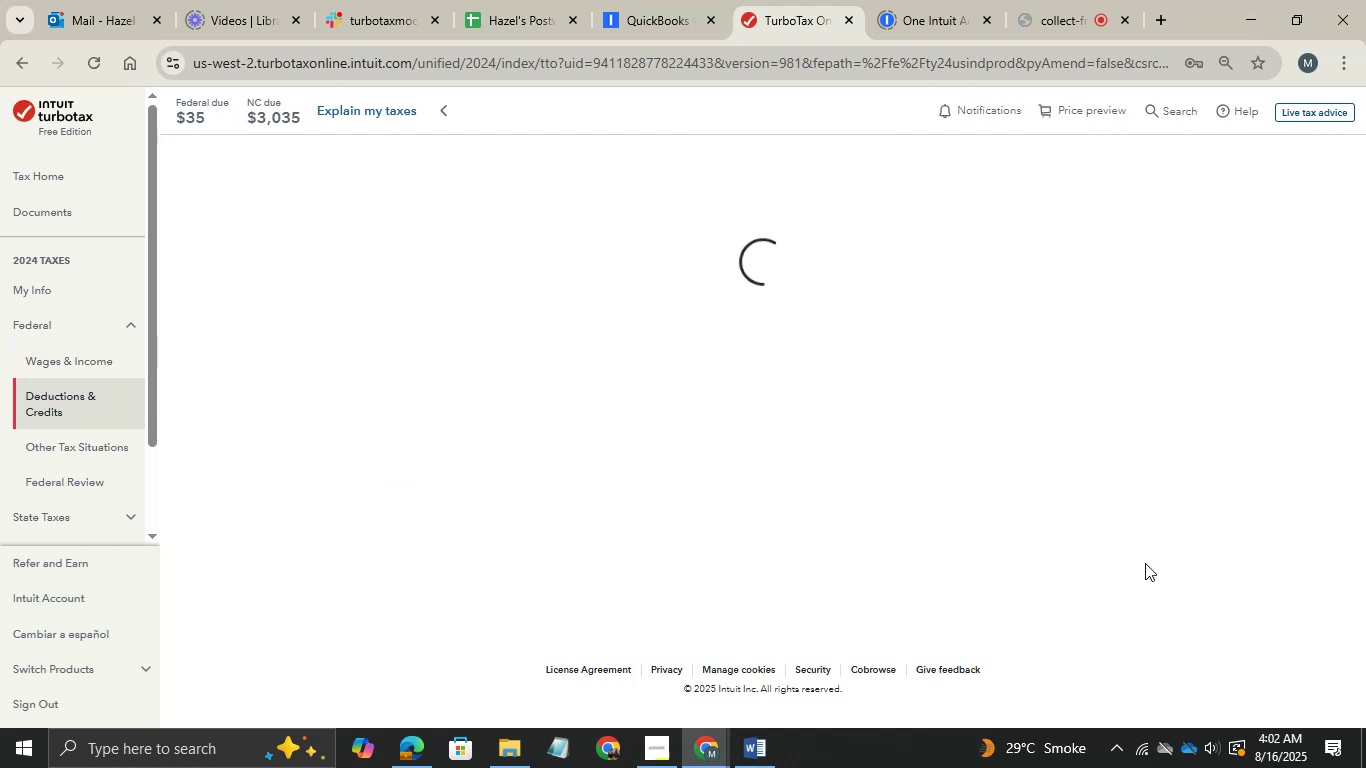 
scroll: coordinate [1145, 563], scroll_direction: down, amount: 1.0
 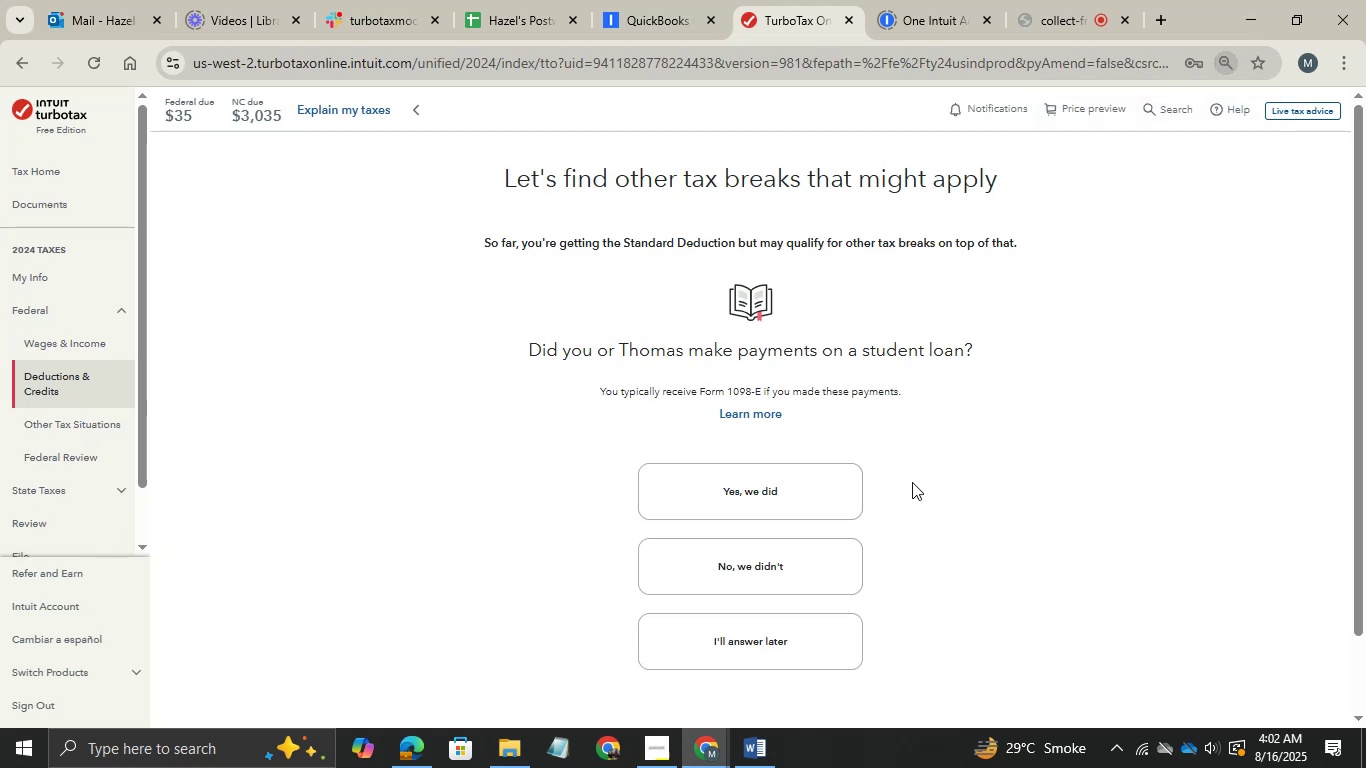 
key(Control+ControlRight)
 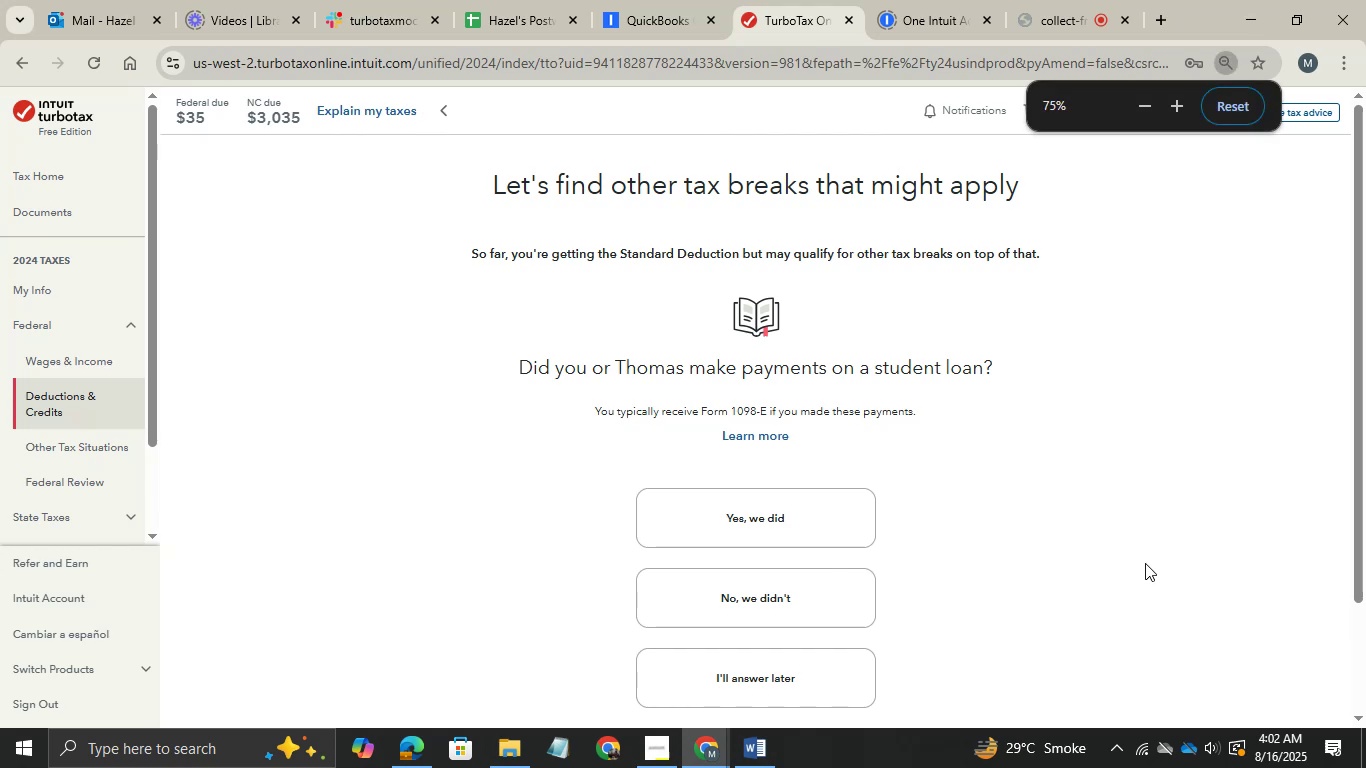 
scroll: coordinate [912, 482], scroll_direction: down, amount: 1.0
 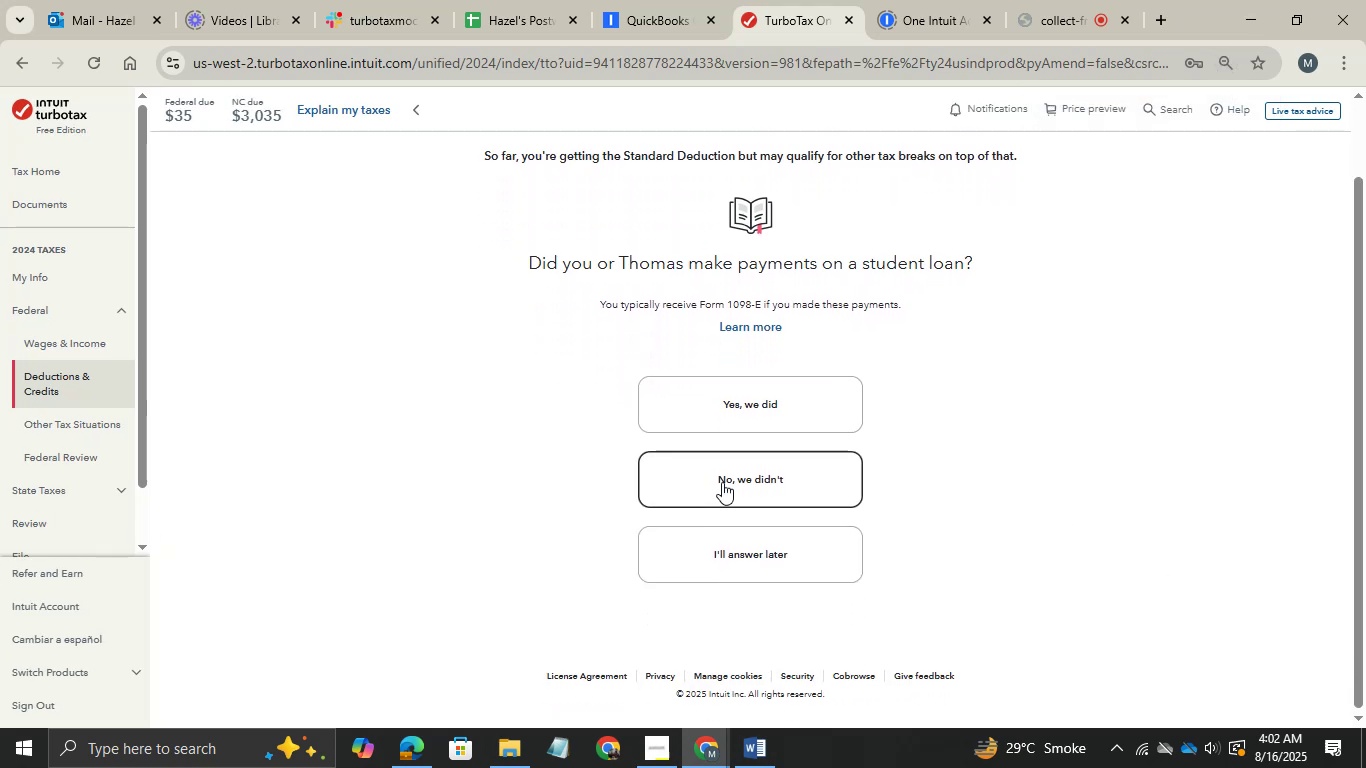 
left_click([722, 482])
 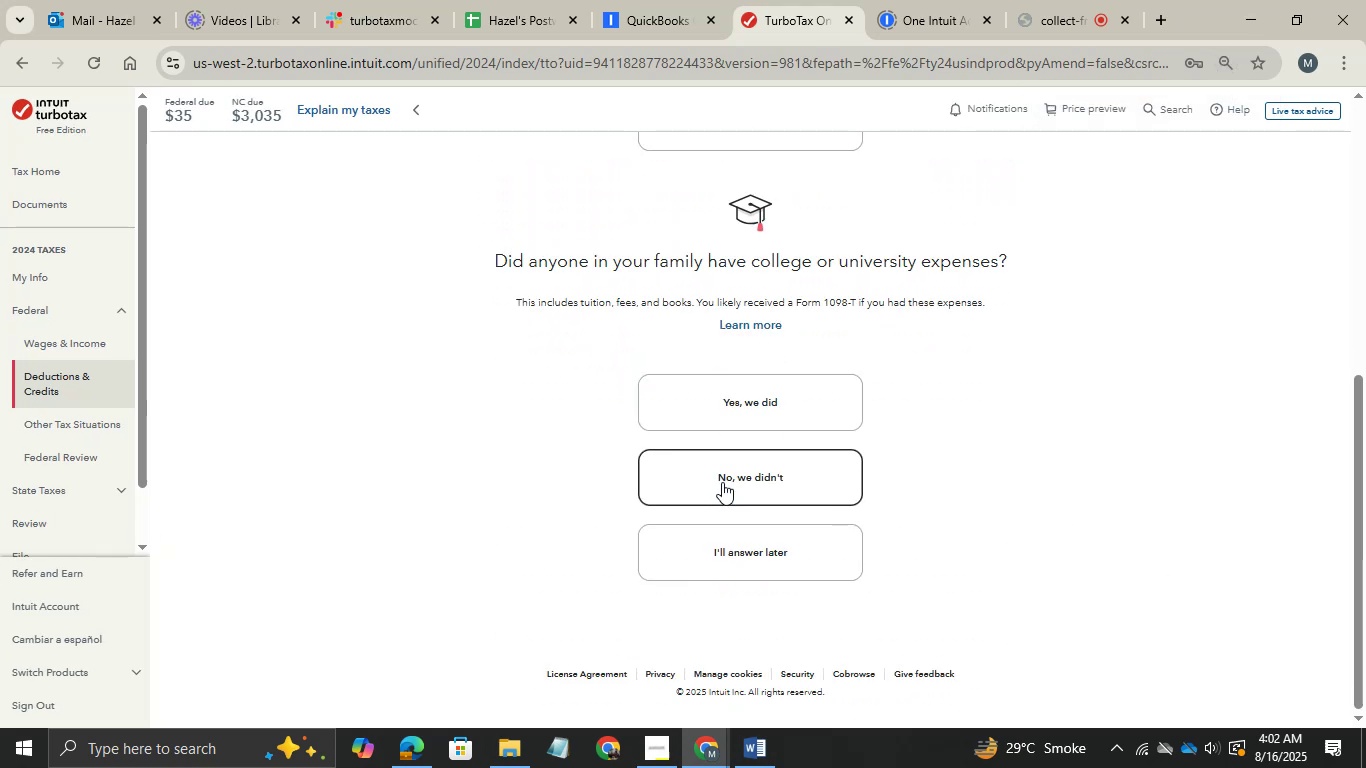 
left_click([722, 482])
 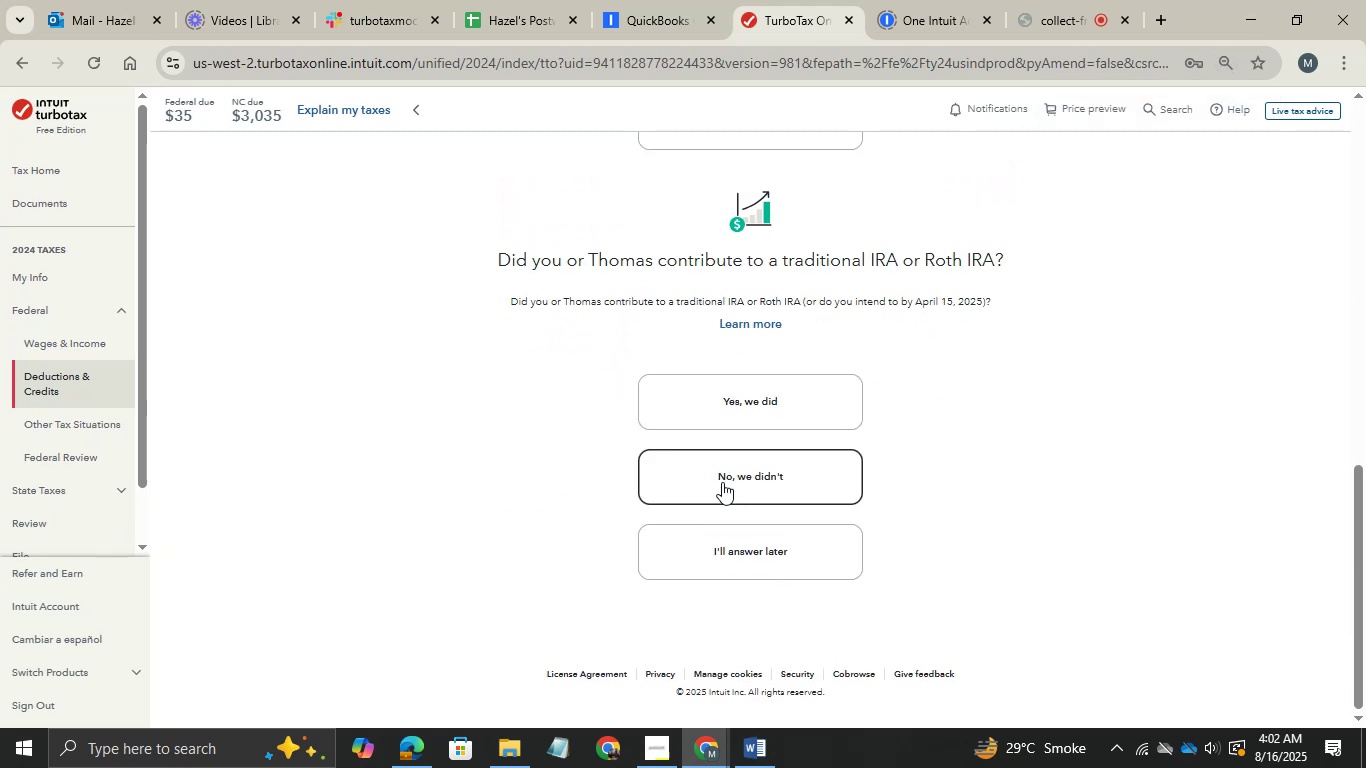 
left_click([722, 482])
 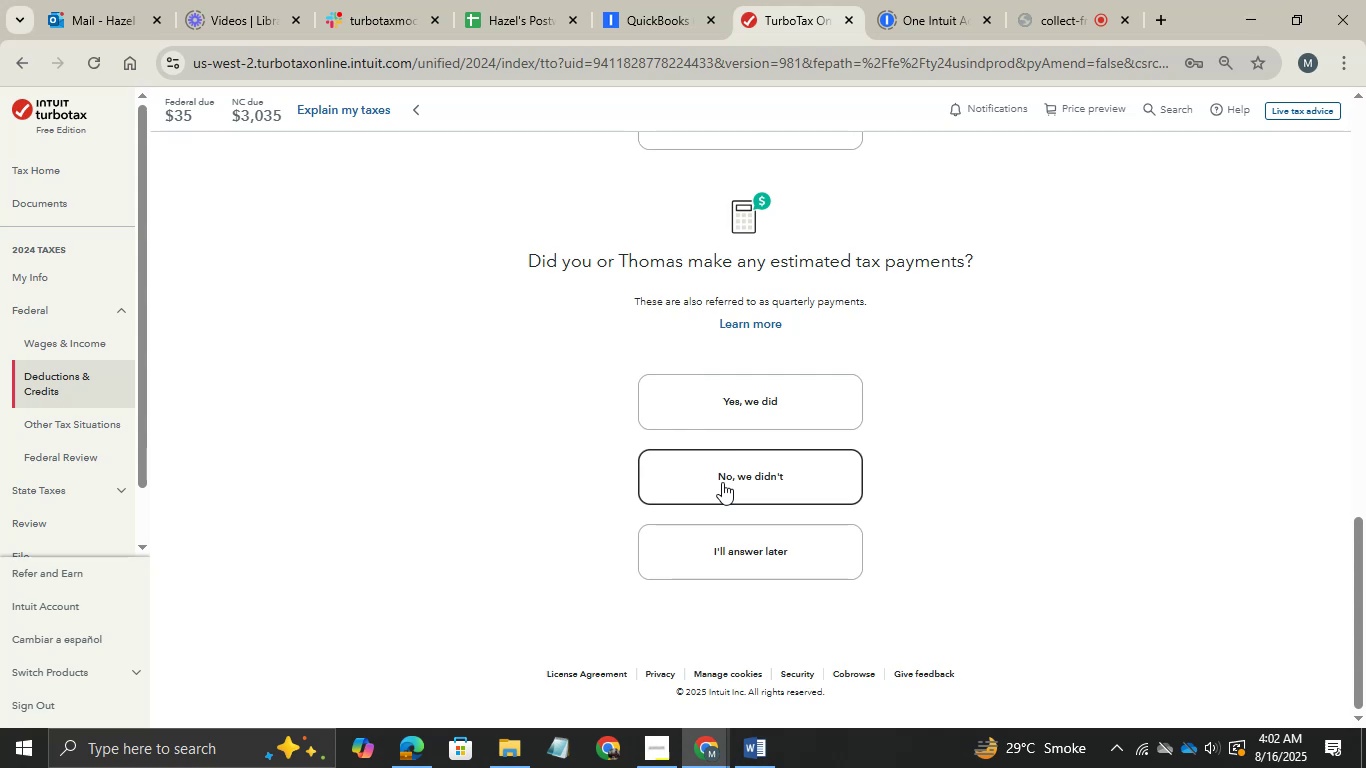 
left_click([722, 482])
 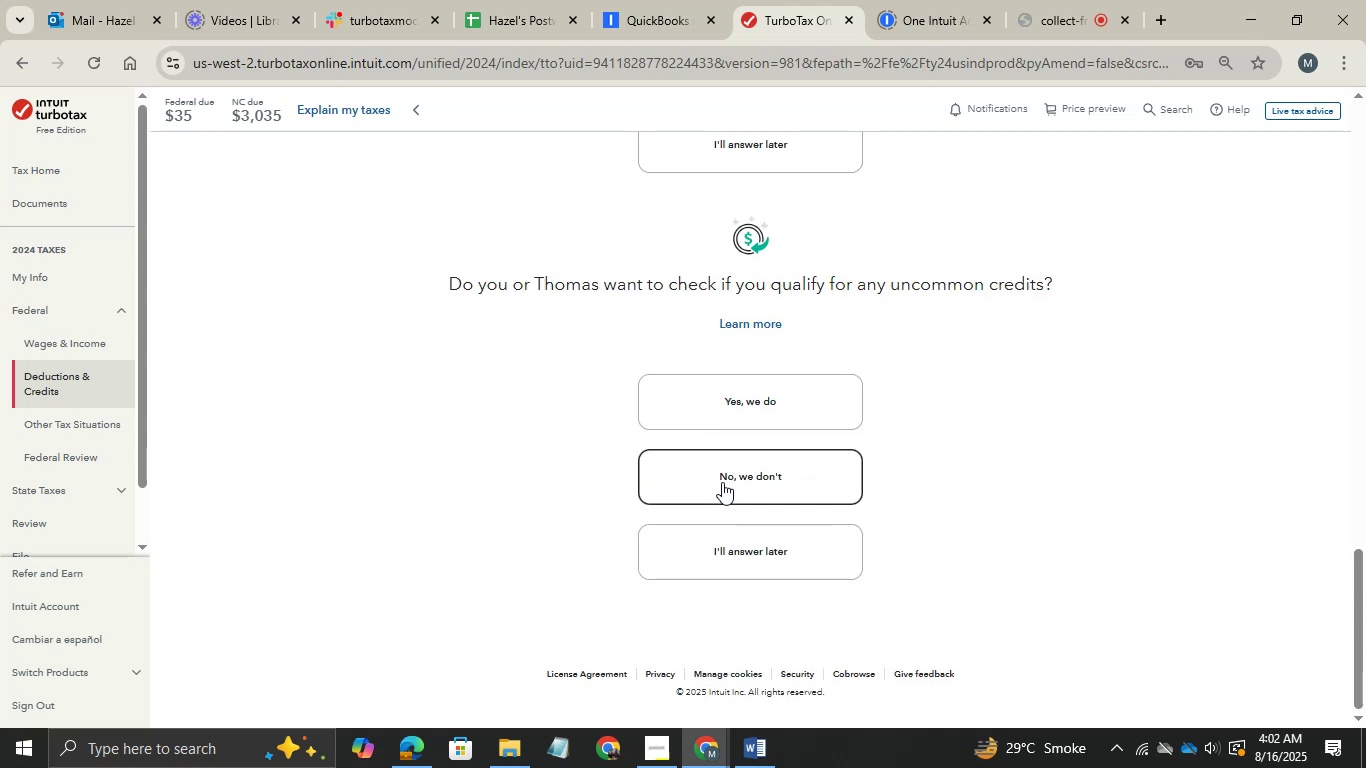 
left_click([722, 482])
 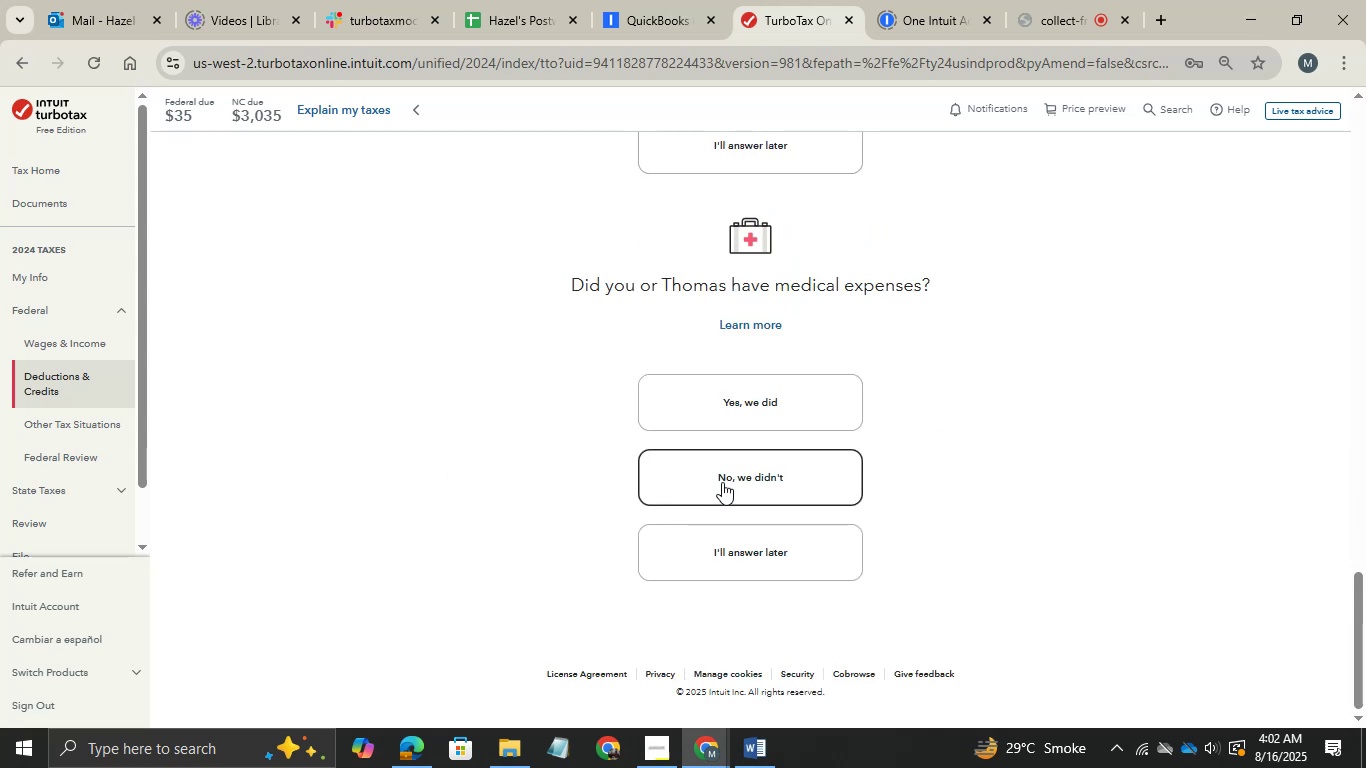 
left_click([722, 482])
 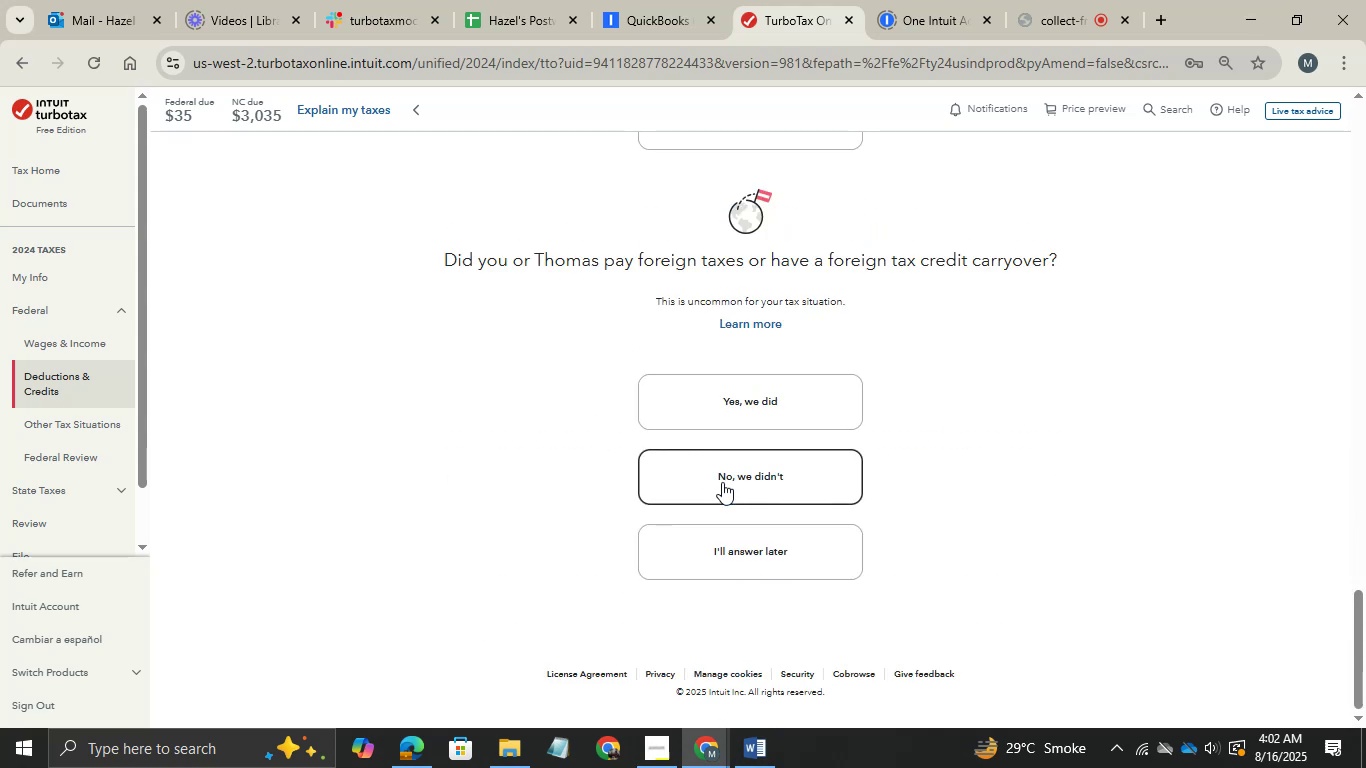 
left_click([722, 482])
 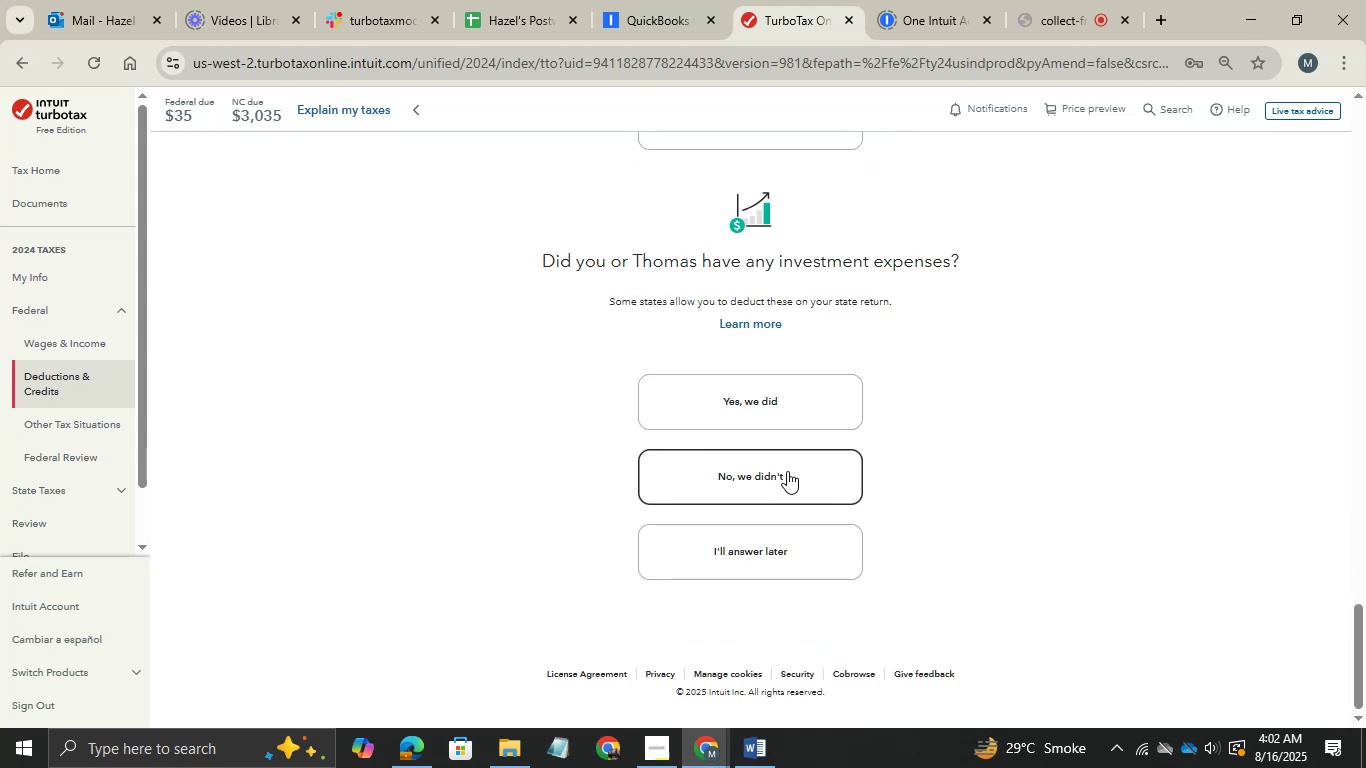 
left_click([787, 471])
 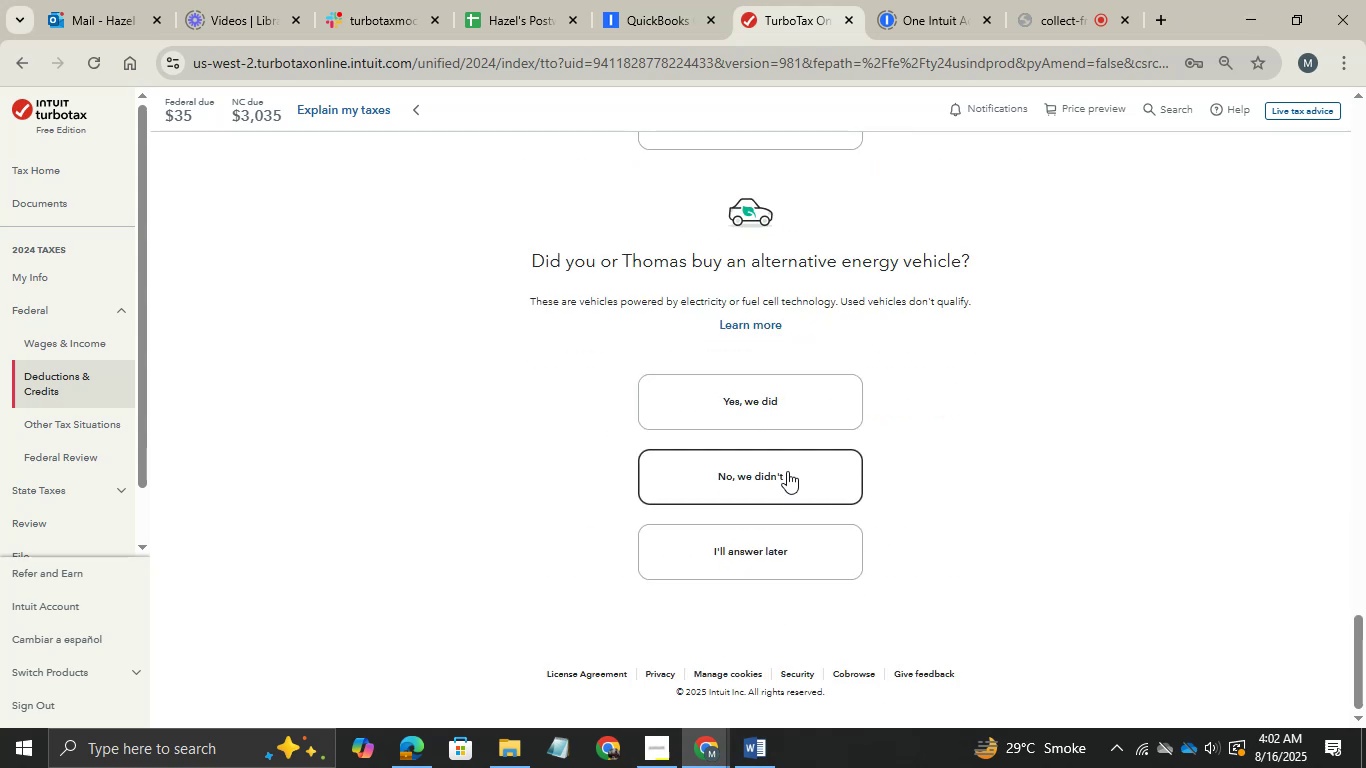 
wait(5.81)
 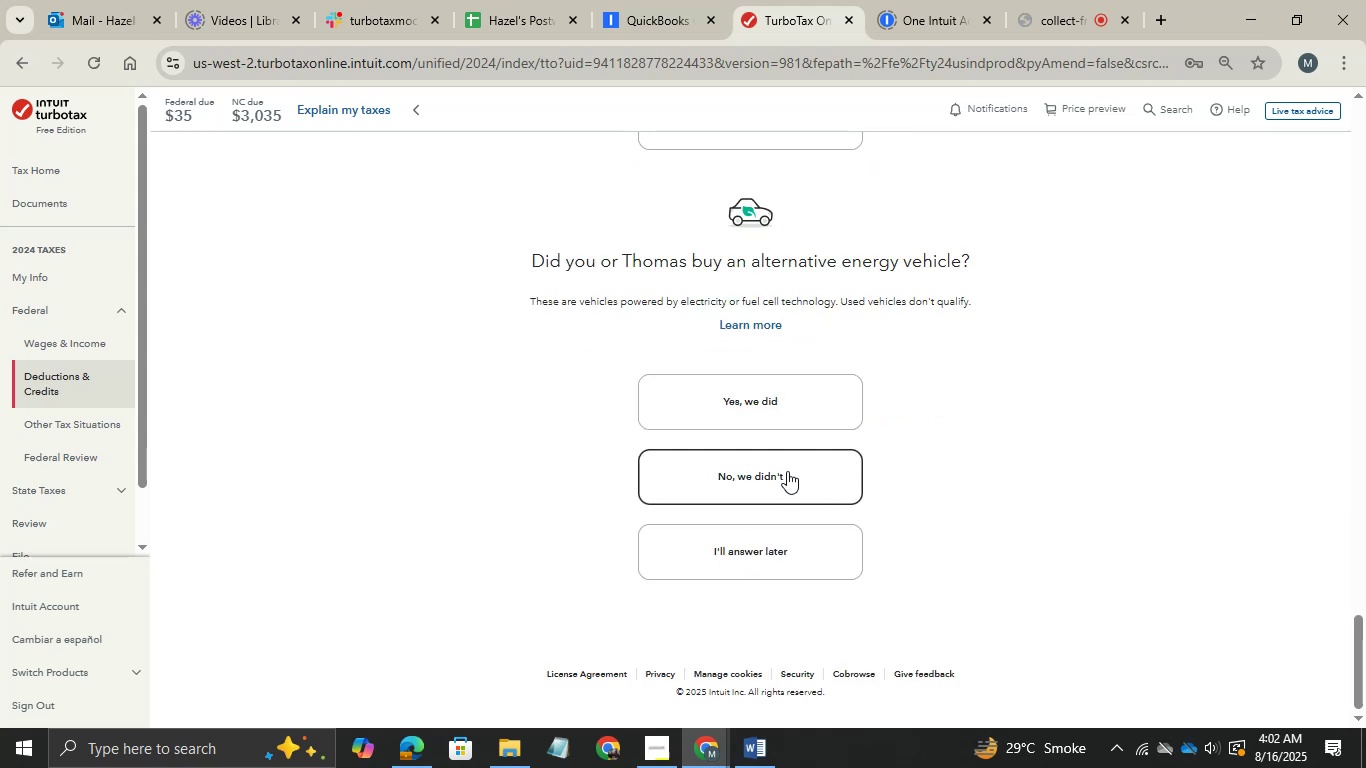 
left_click([787, 471])
 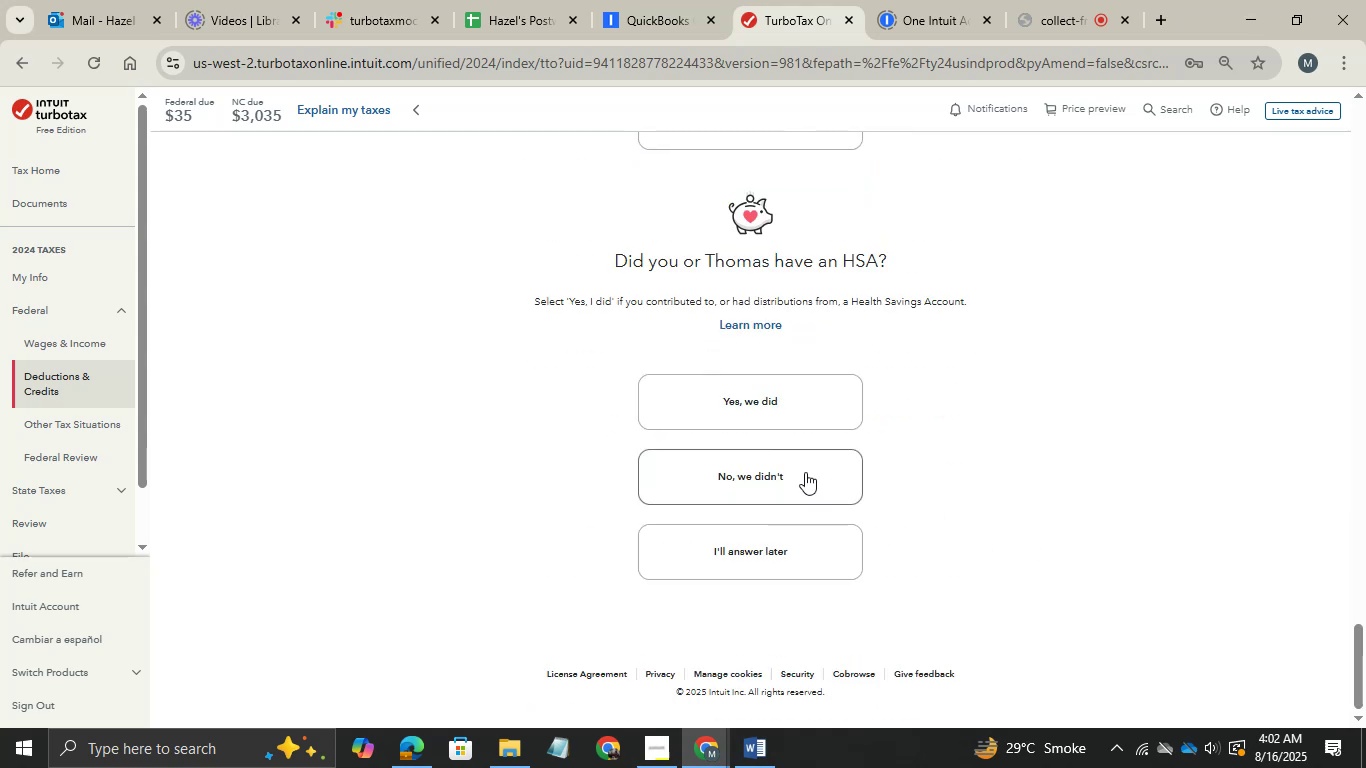 
left_click([805, 472])
 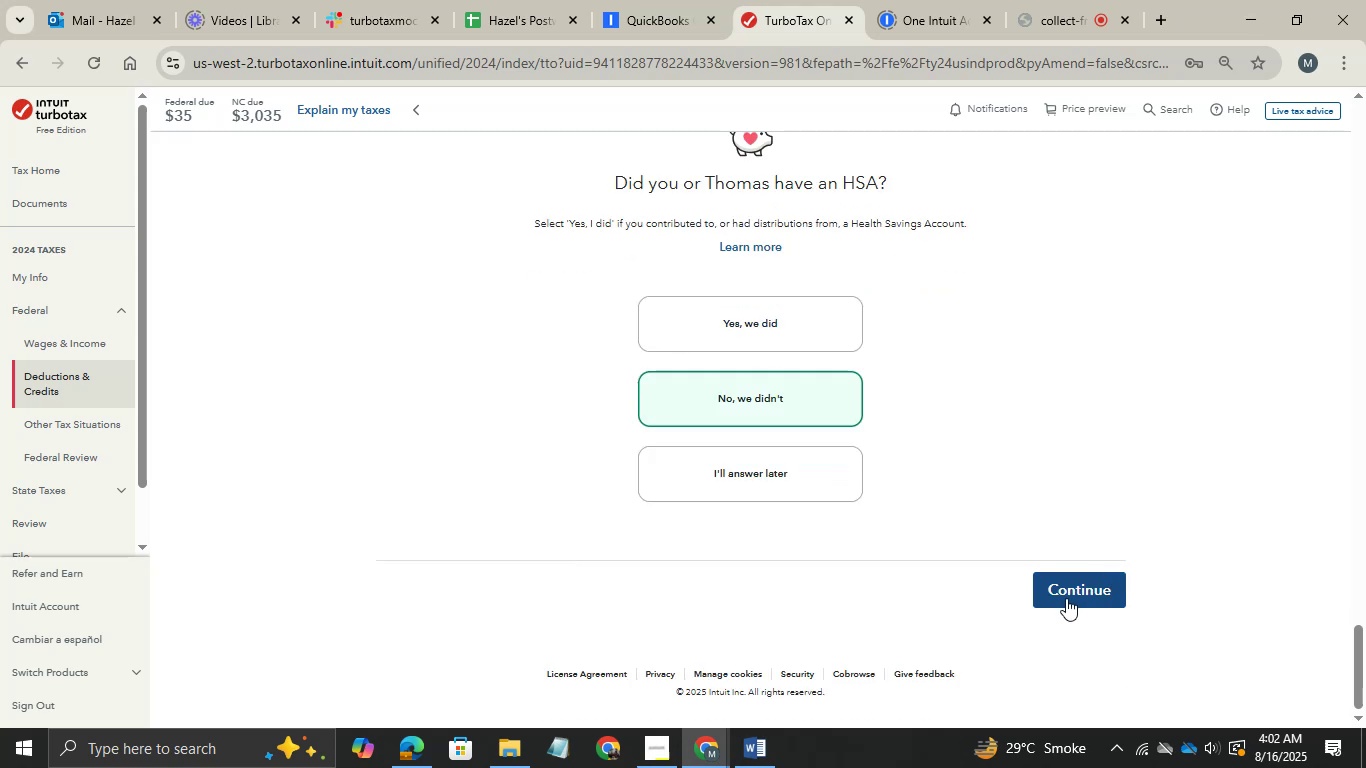 
left_click([1066, 598])
 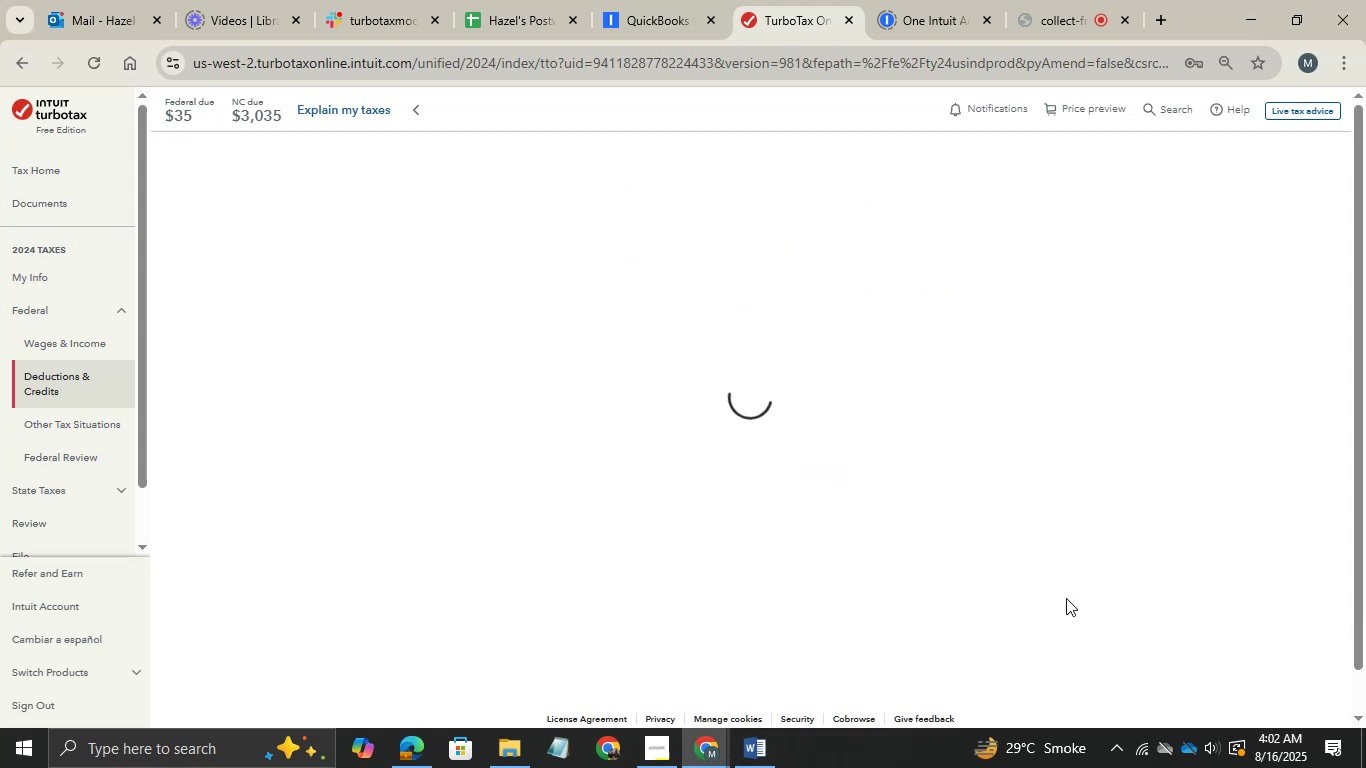 
left_click([1066, 598])
 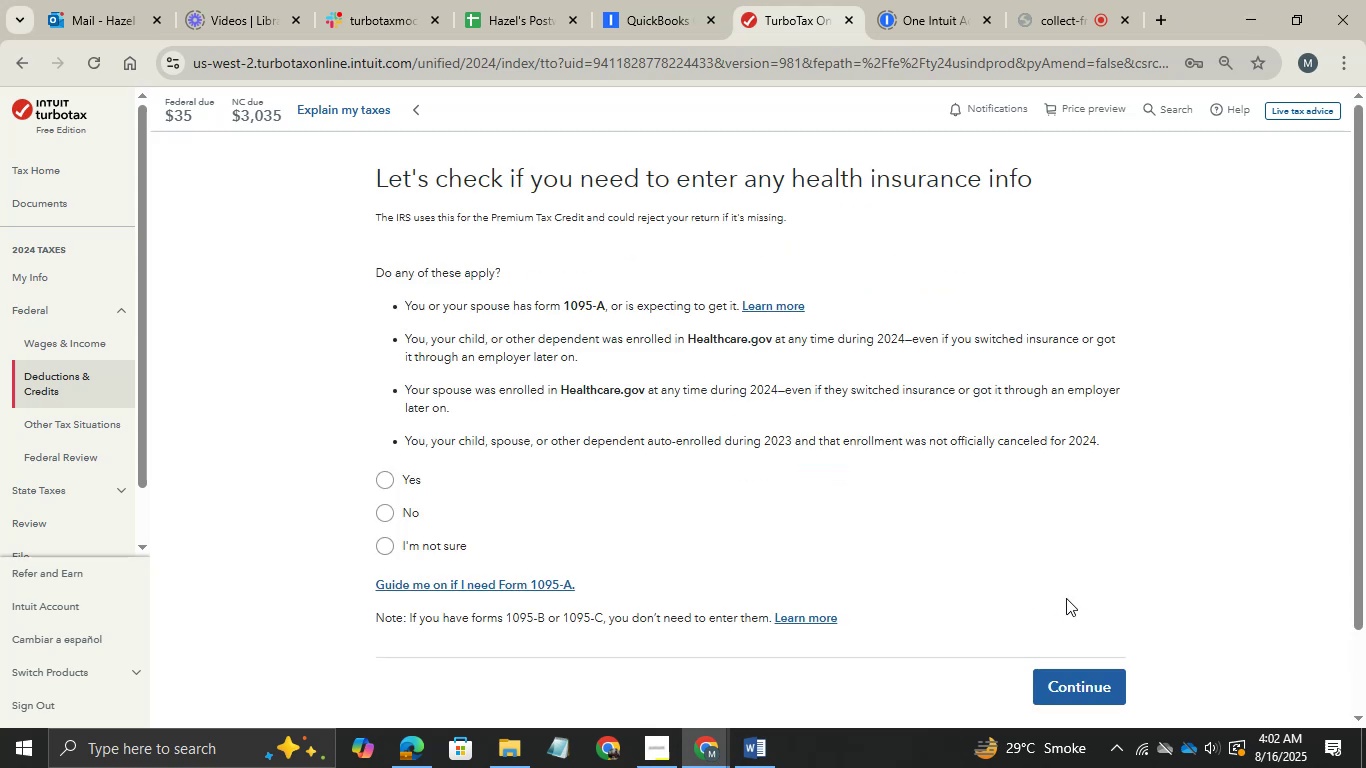 
double_click([1066, 598])
 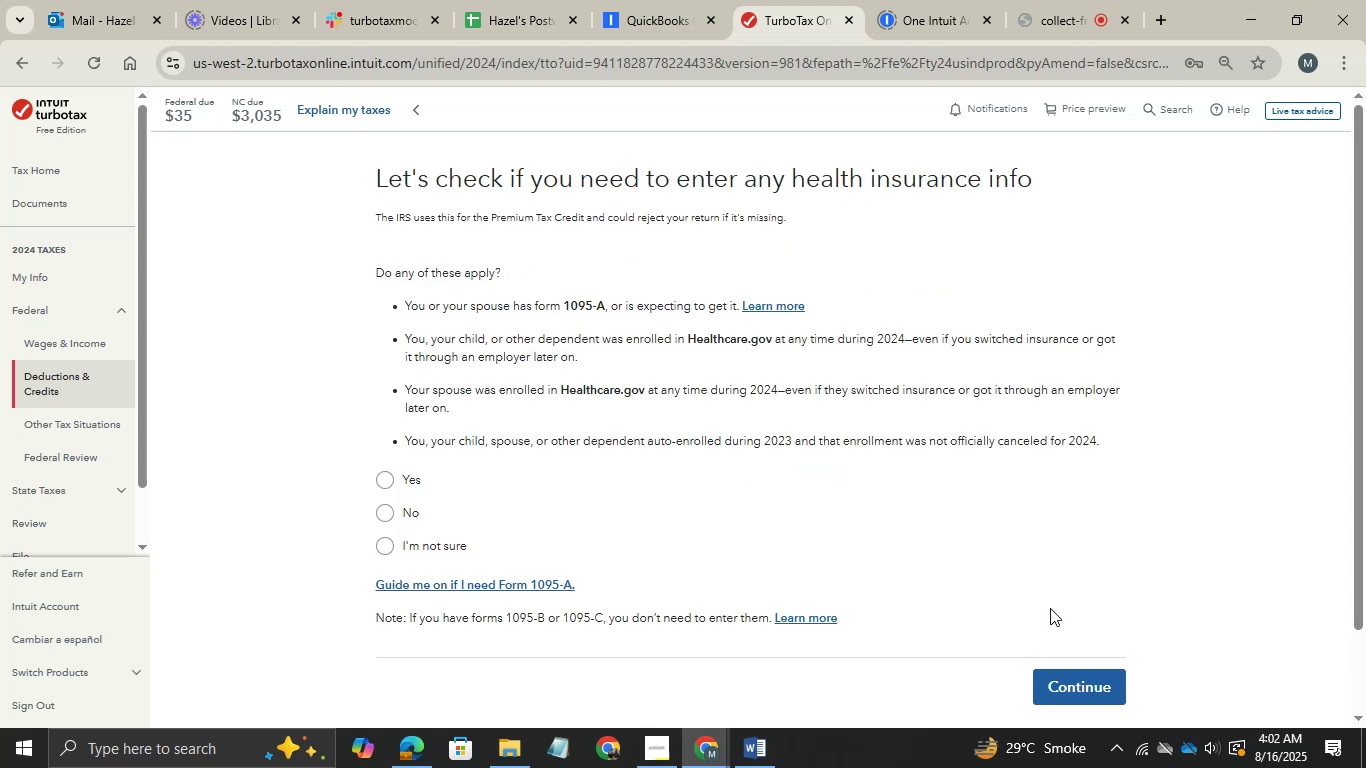 
key(Control+ControlRight)
 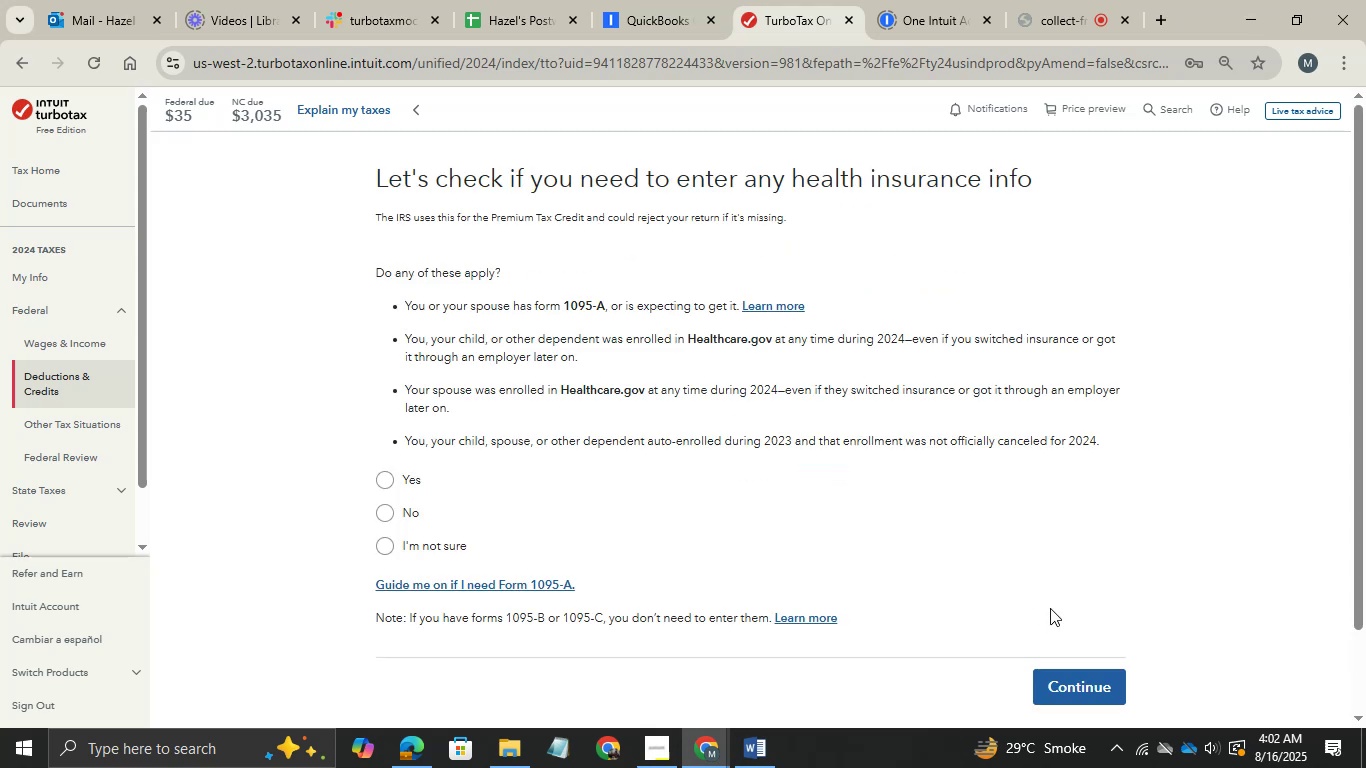 
scroll: coordinate [1050, 608], scroll_direction: down, amount: 1.0
 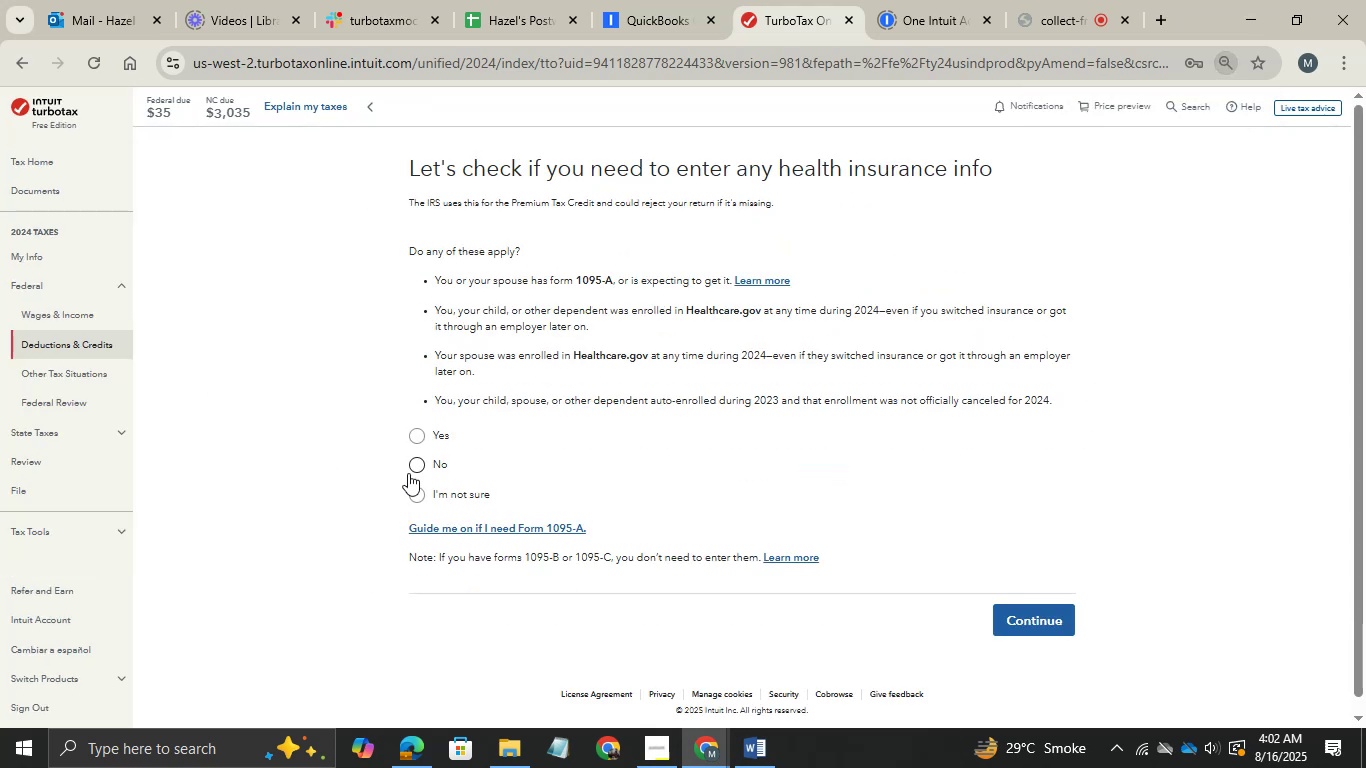 
left_click([410, 470])
 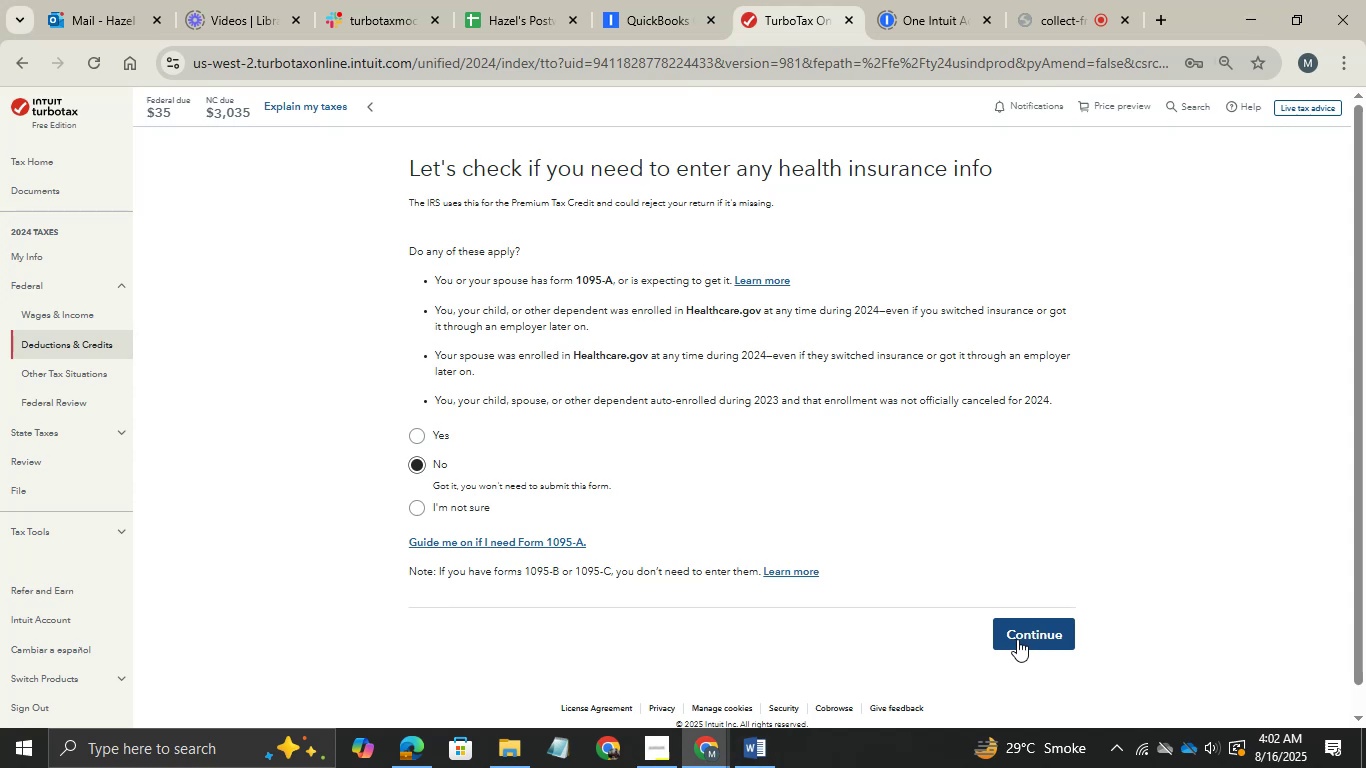 
left_click([1017, 639])
 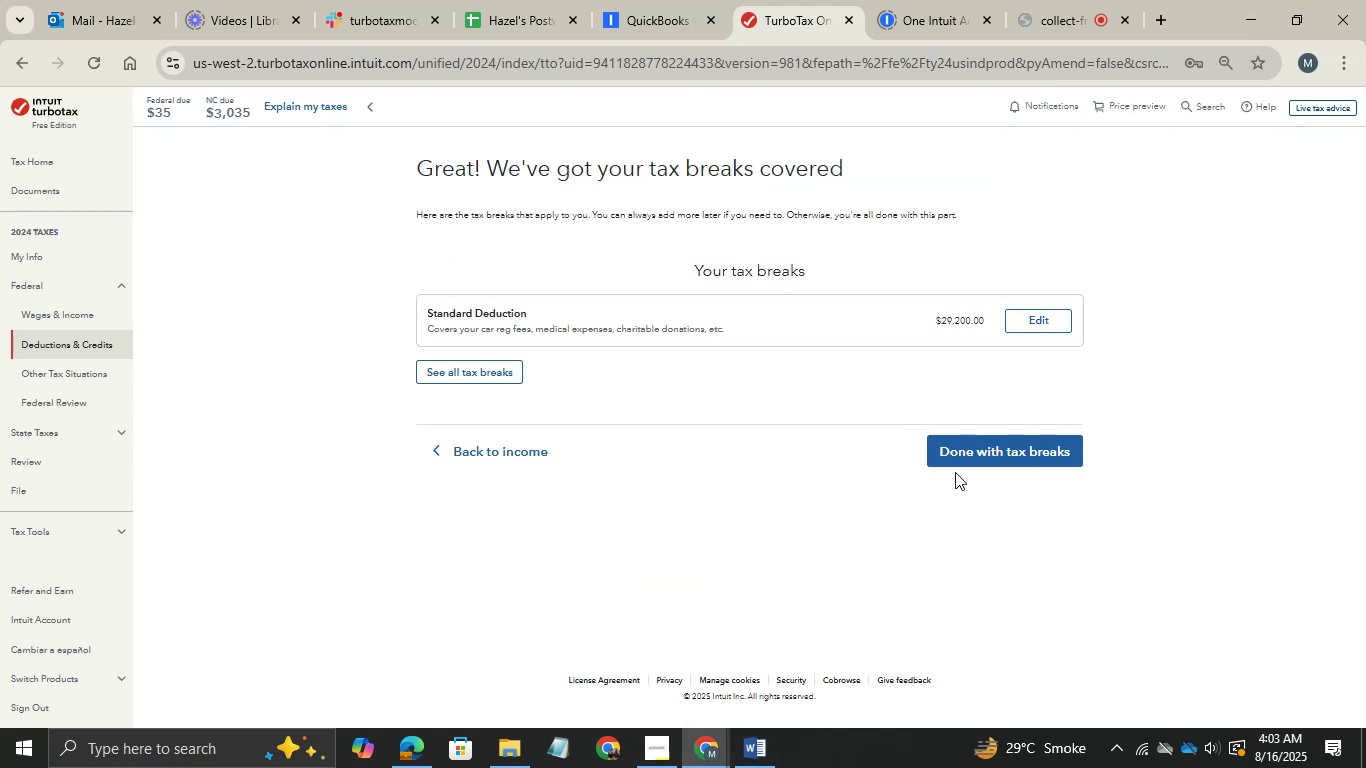 
mouse_move([751, 708])
 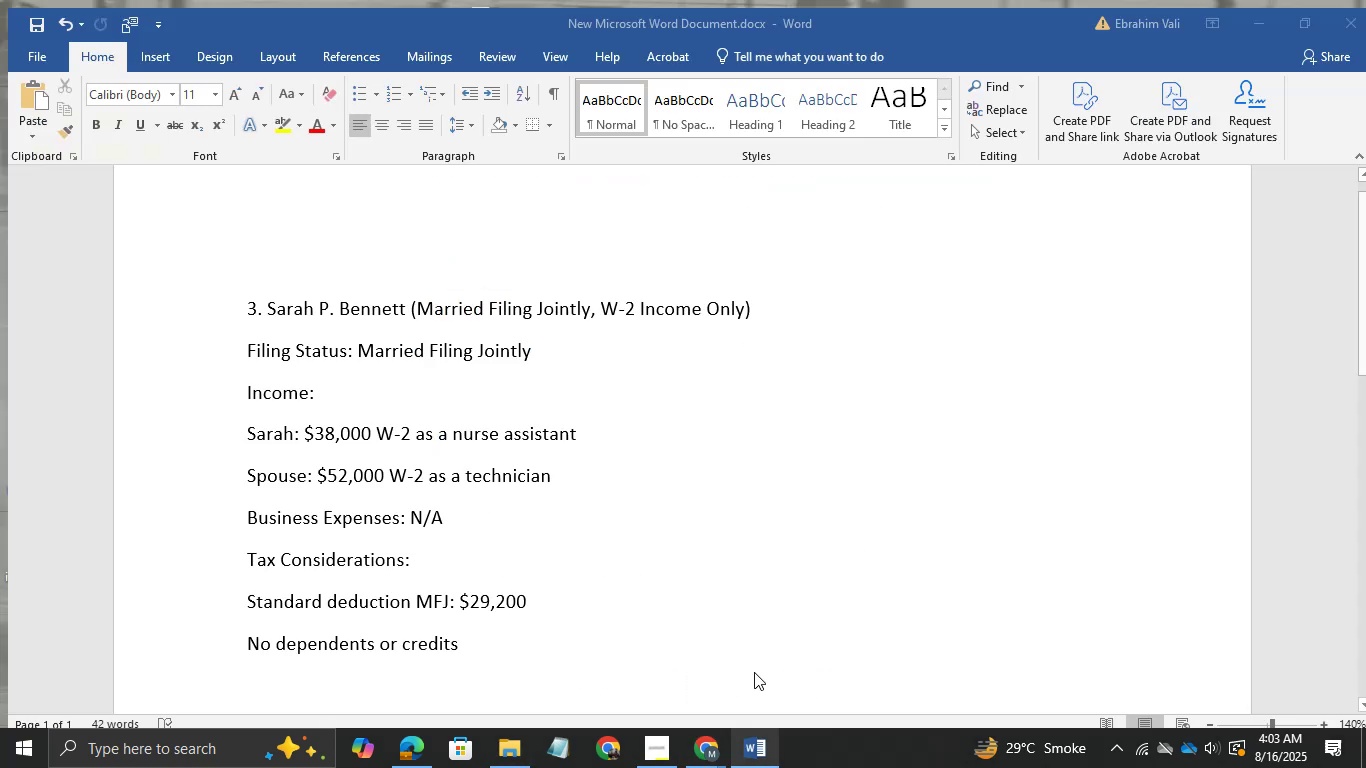 
left_click([754, 672])
 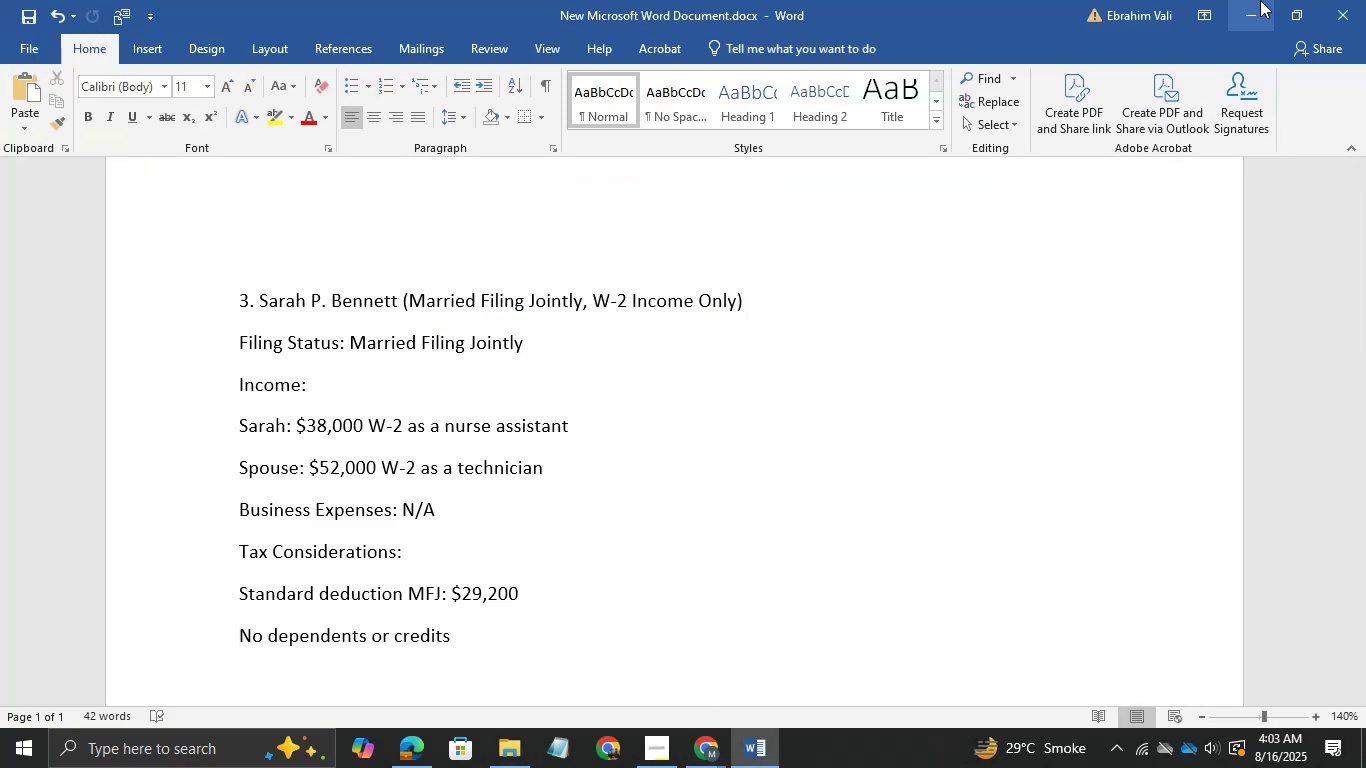 
left_click([1260, 0])
 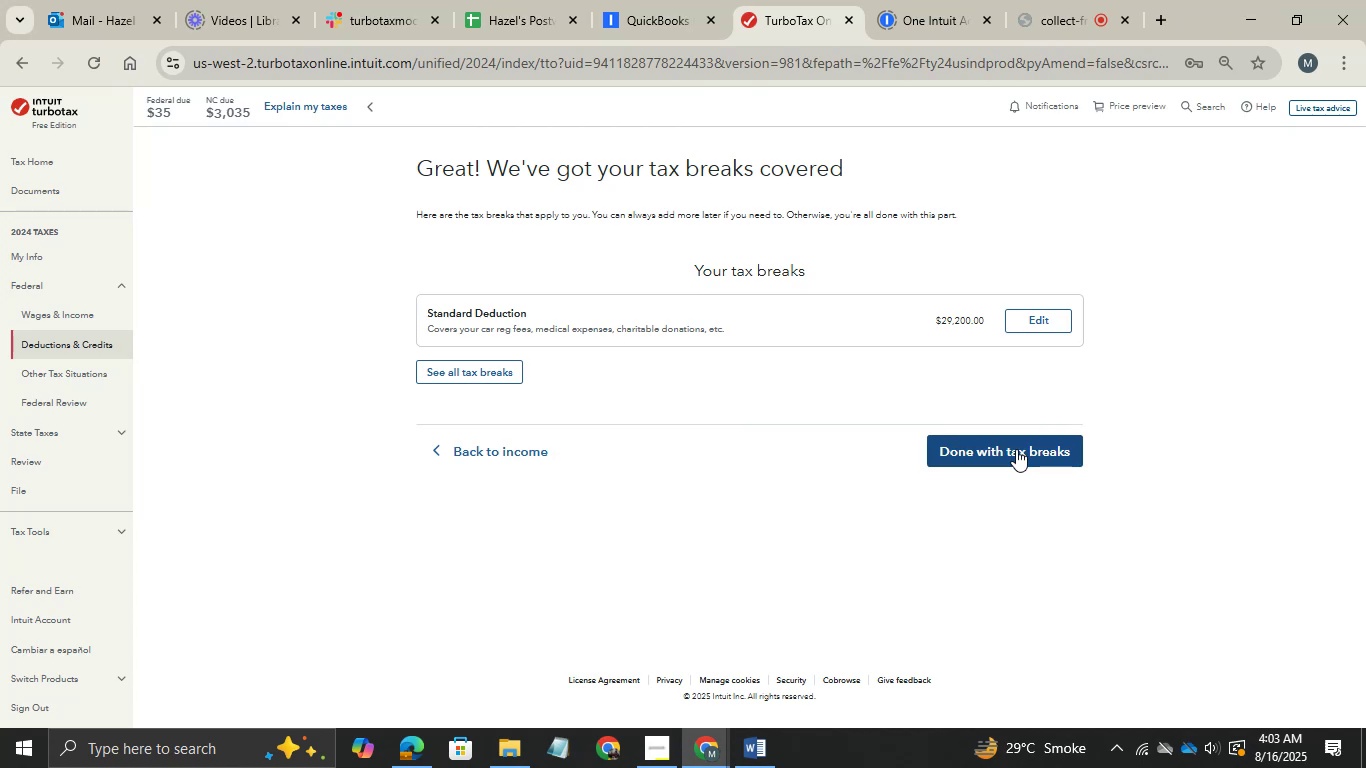 
left_click([1016, 449])
 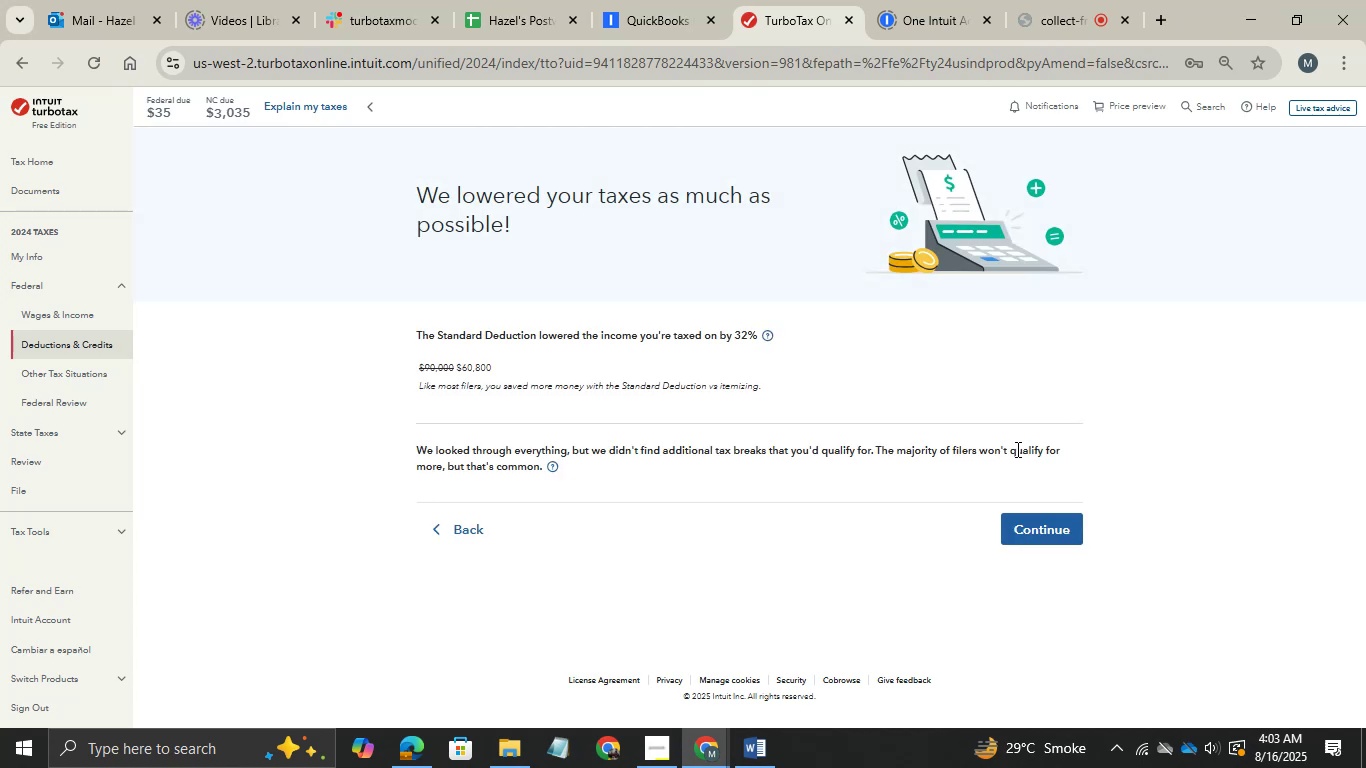 
left_click([1051, 531])
 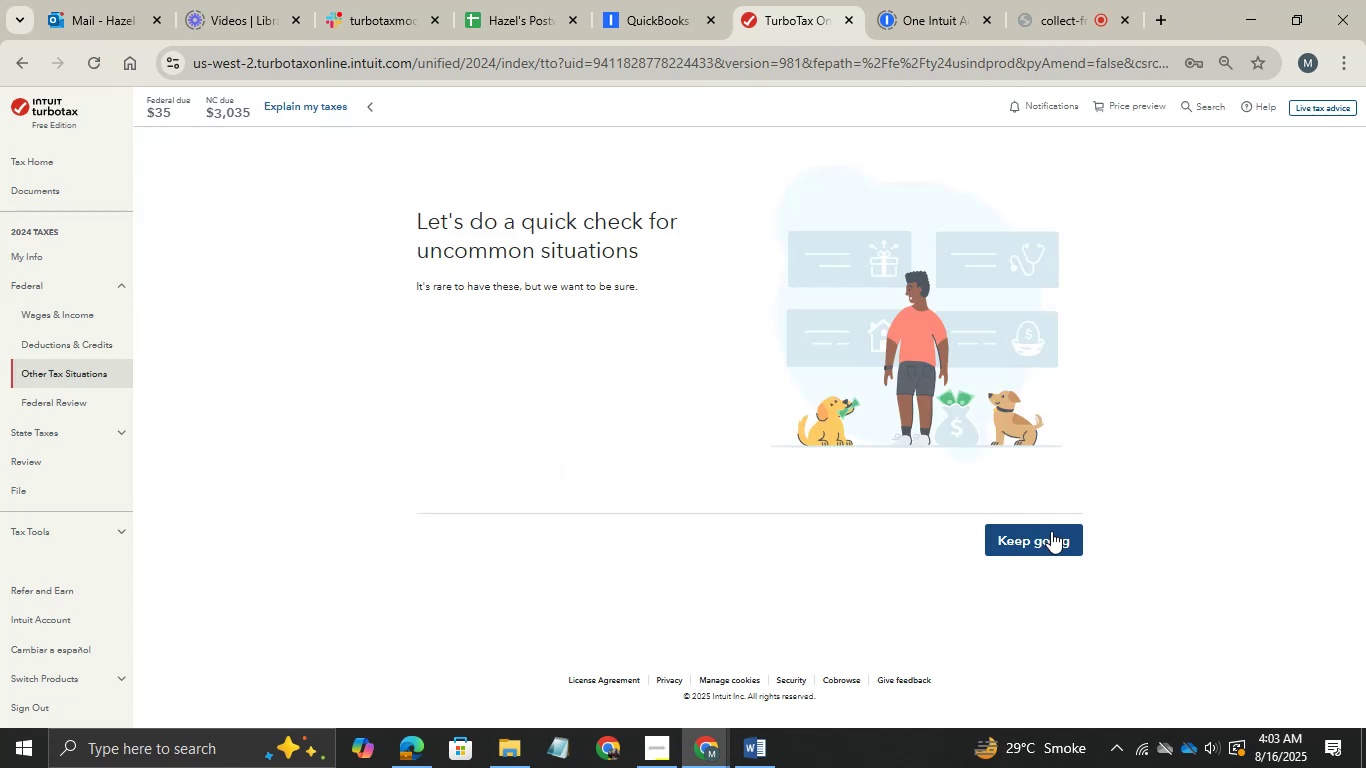 
left_click([1038, 528])
 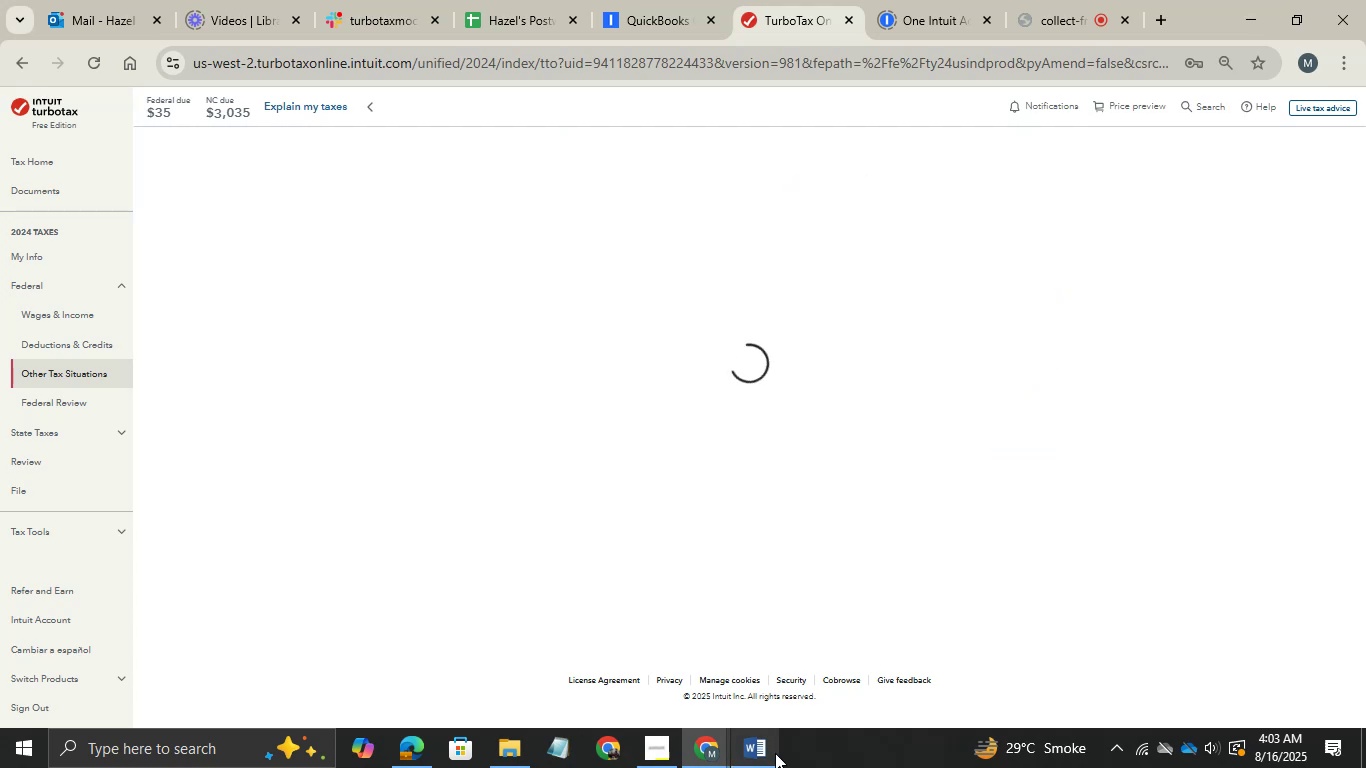 
left_click([775, 753])
 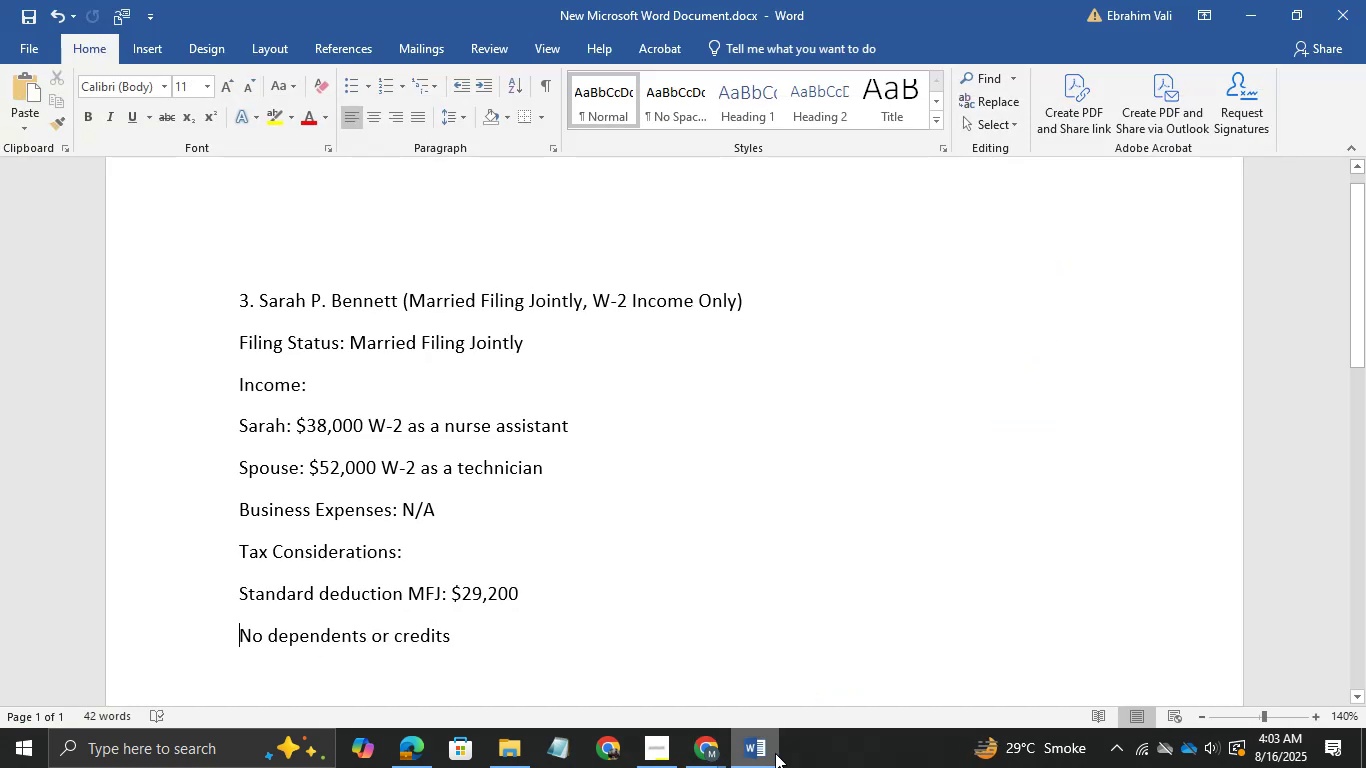 
left_click([775, 753])
 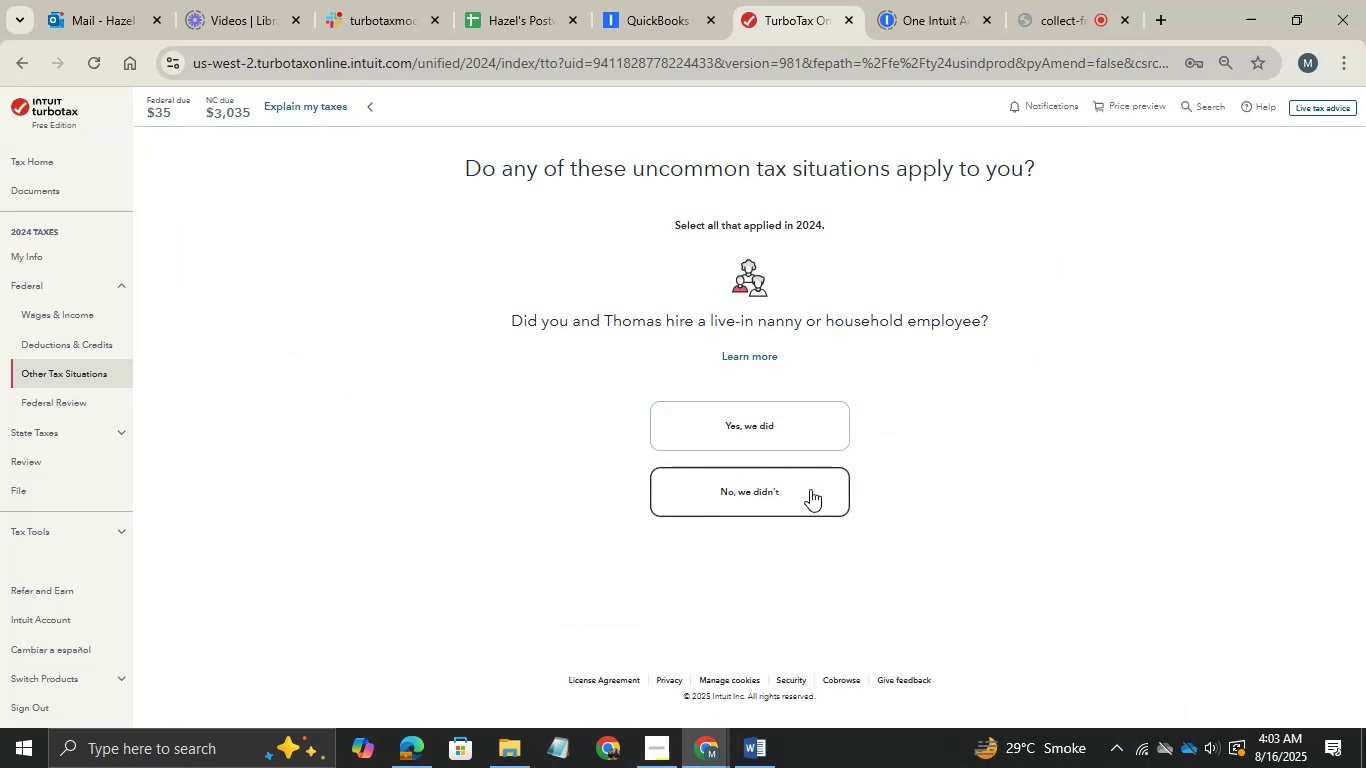 
wait(6.49)
 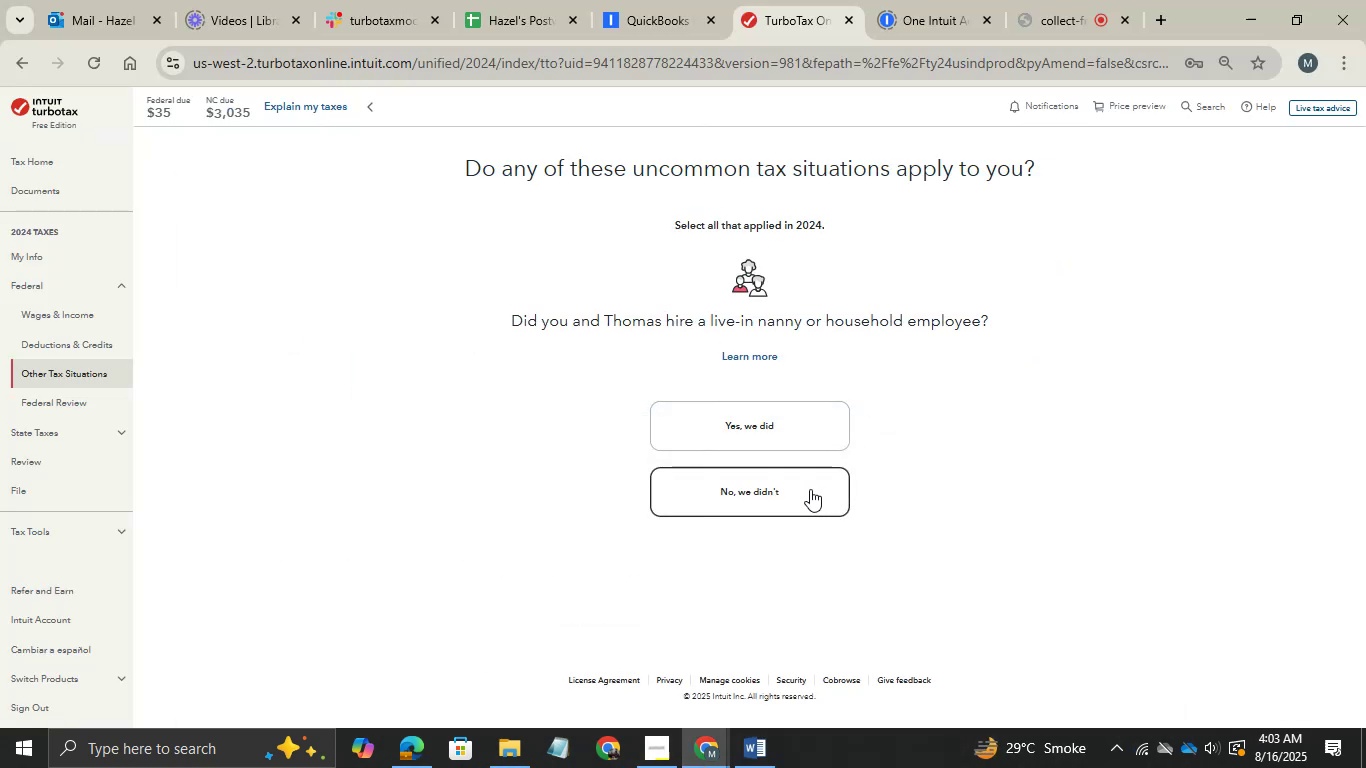 
left_click([810, 489])
 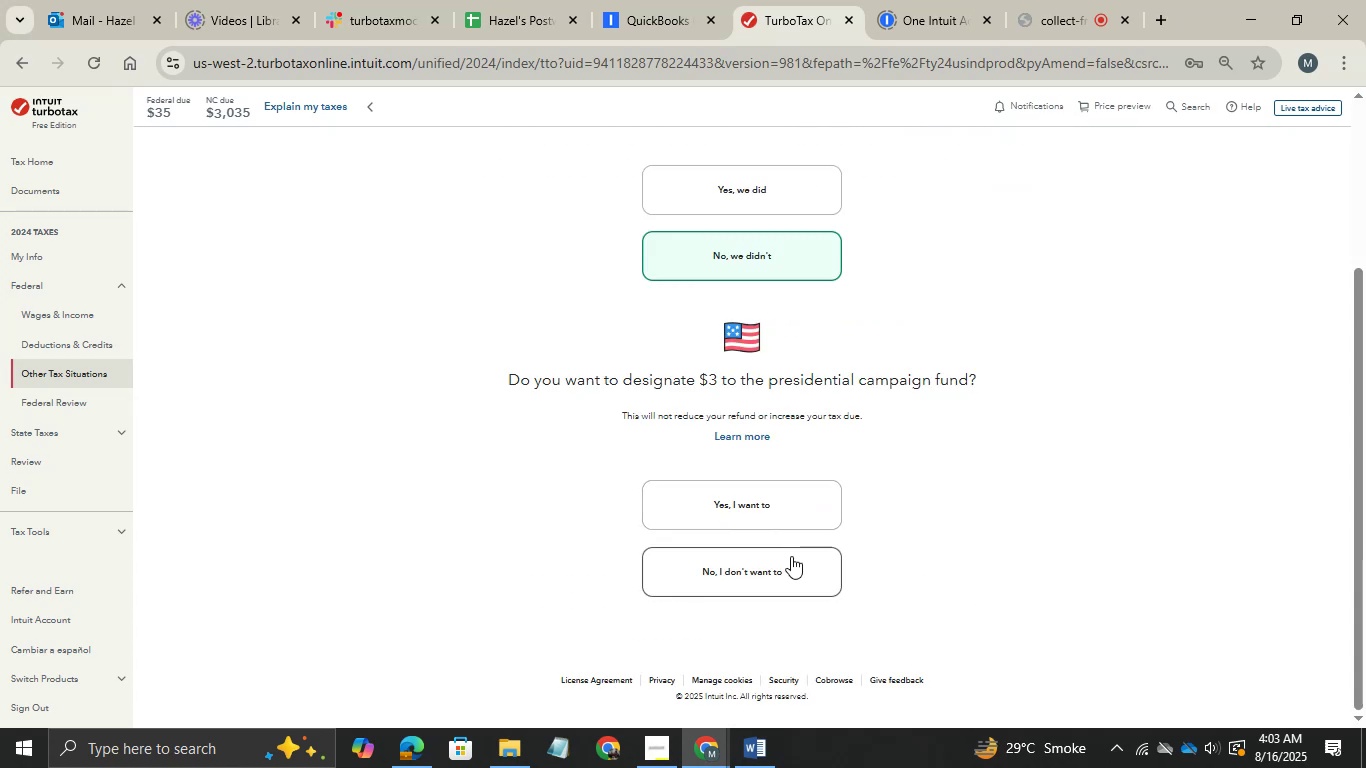 
left_click([791, 556])
 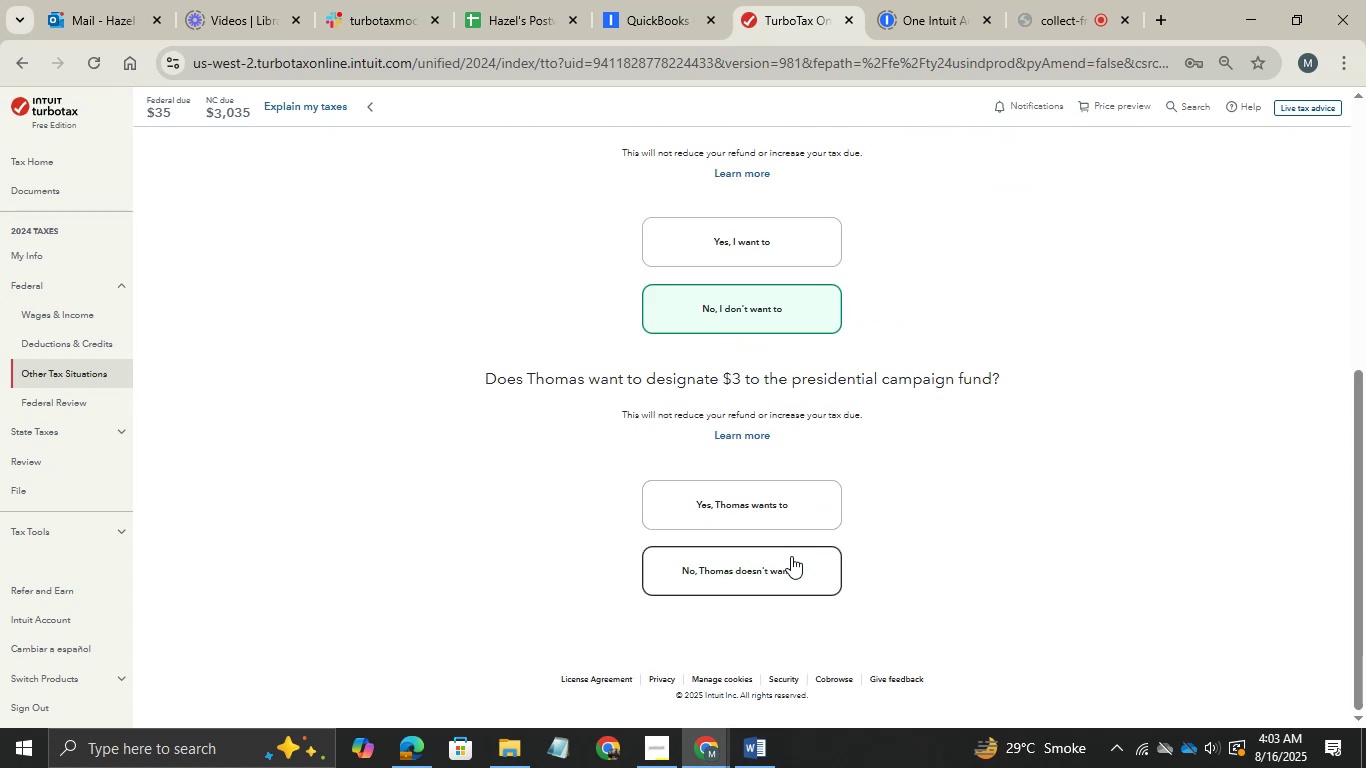 
left_click([791, 556])
 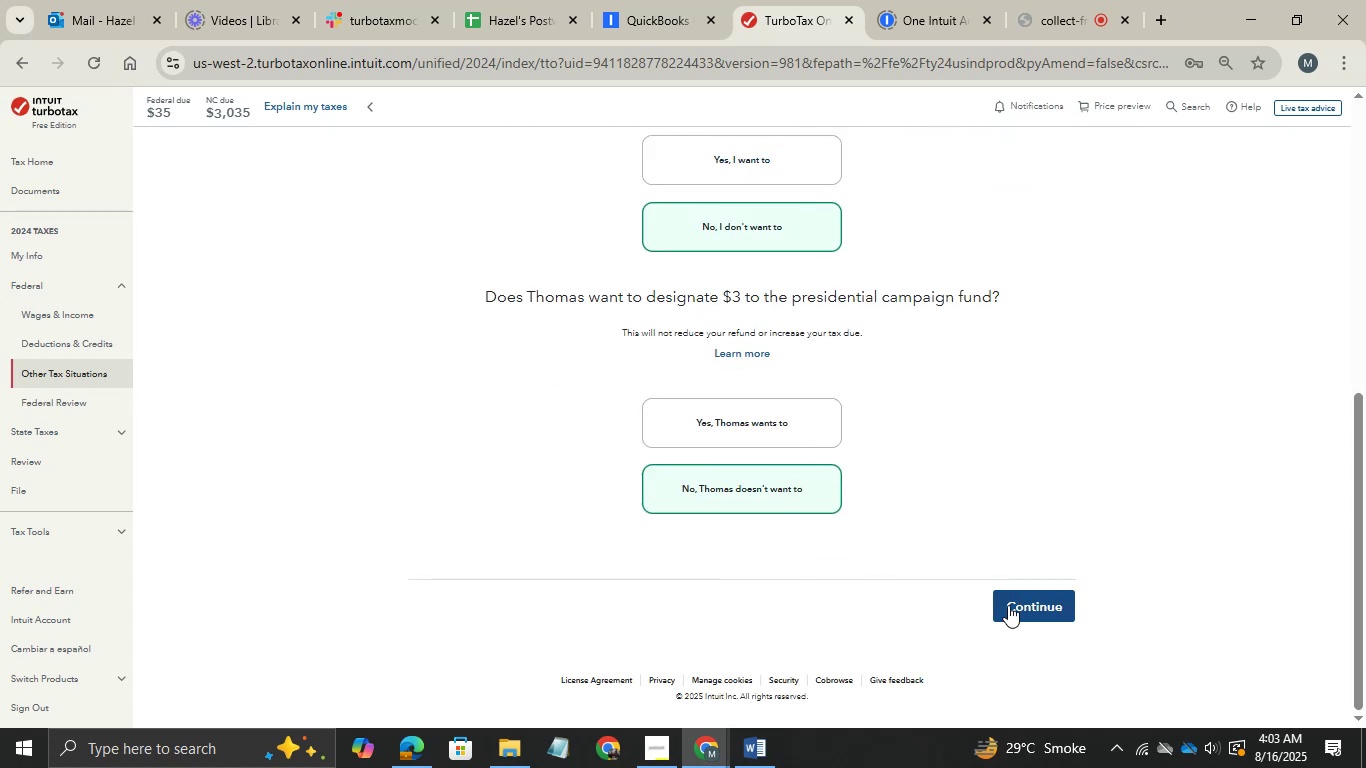 
left_click([1008, 605])
 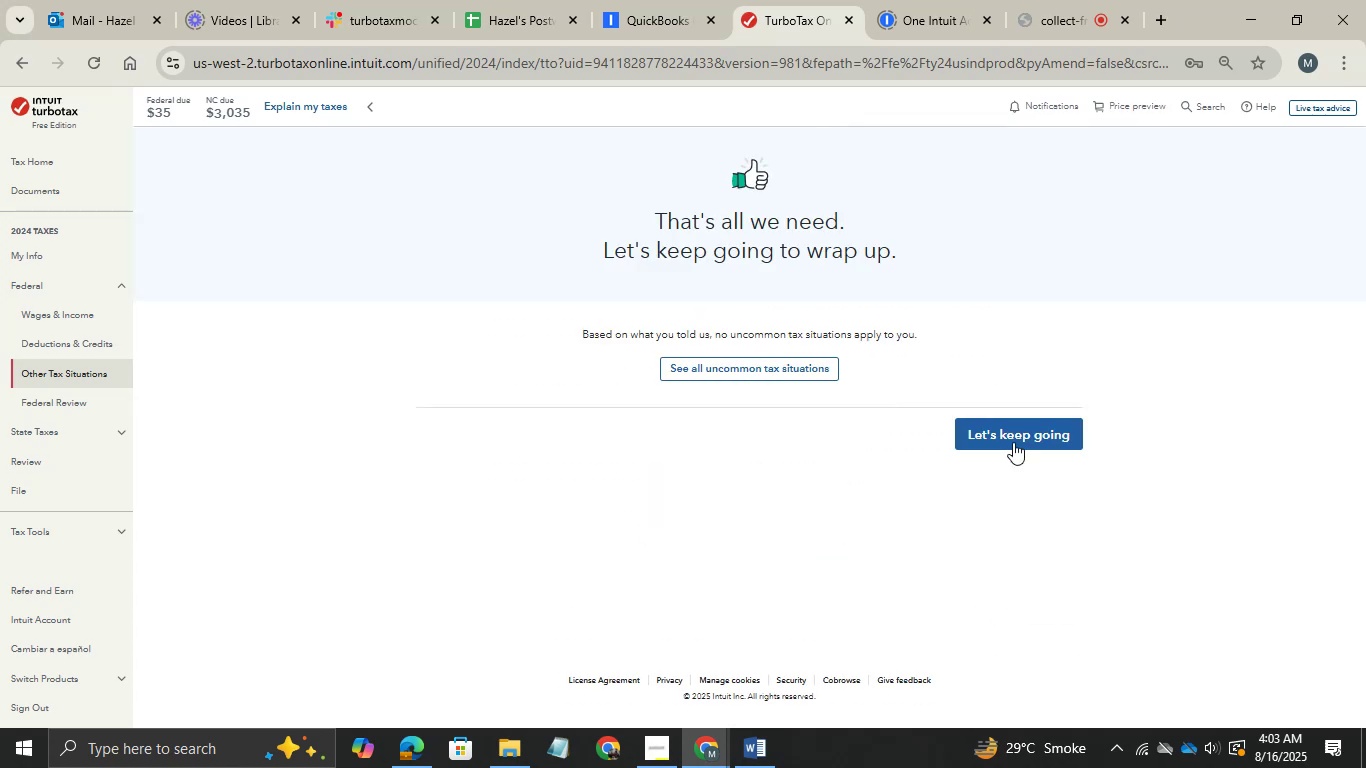 
left_click([1015, 439])
 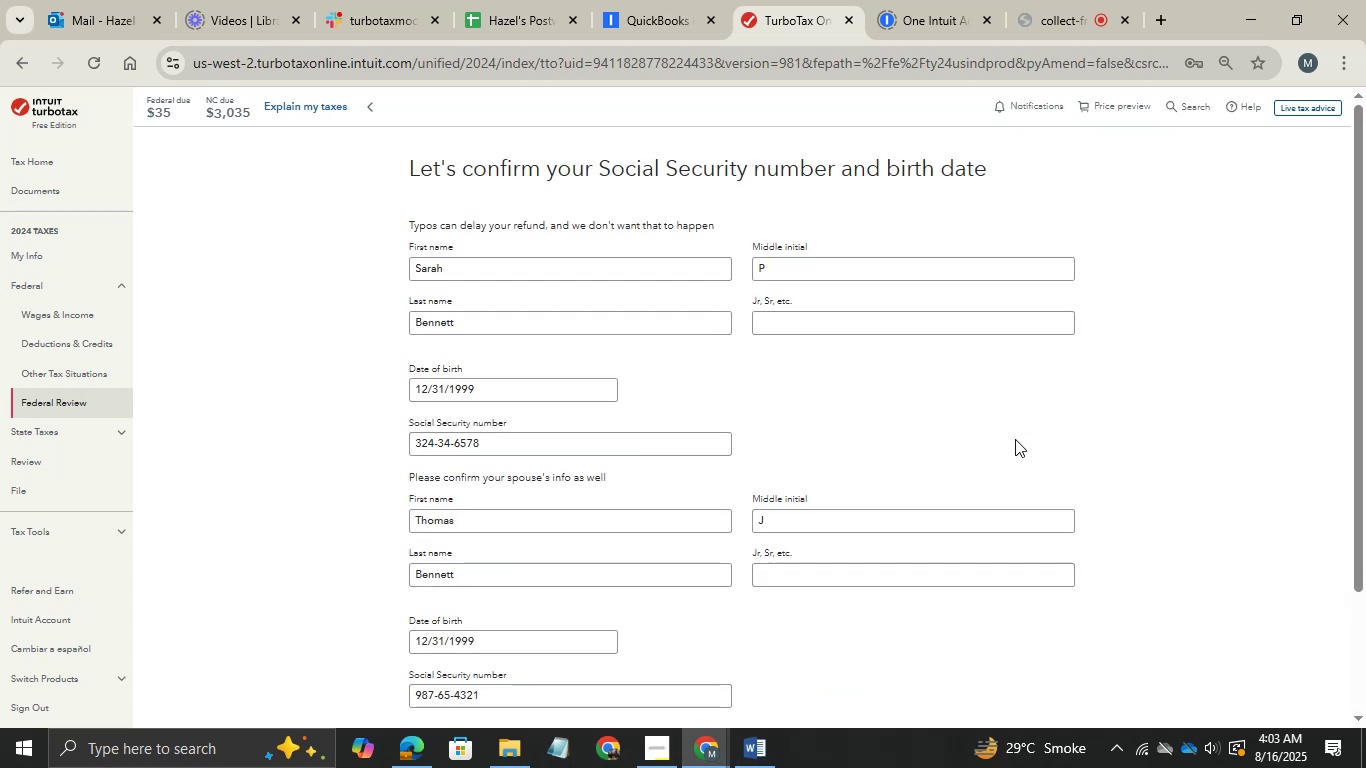 
scroll: coordinate [1015, 439], scroll_direction: down, amount: 6.0
 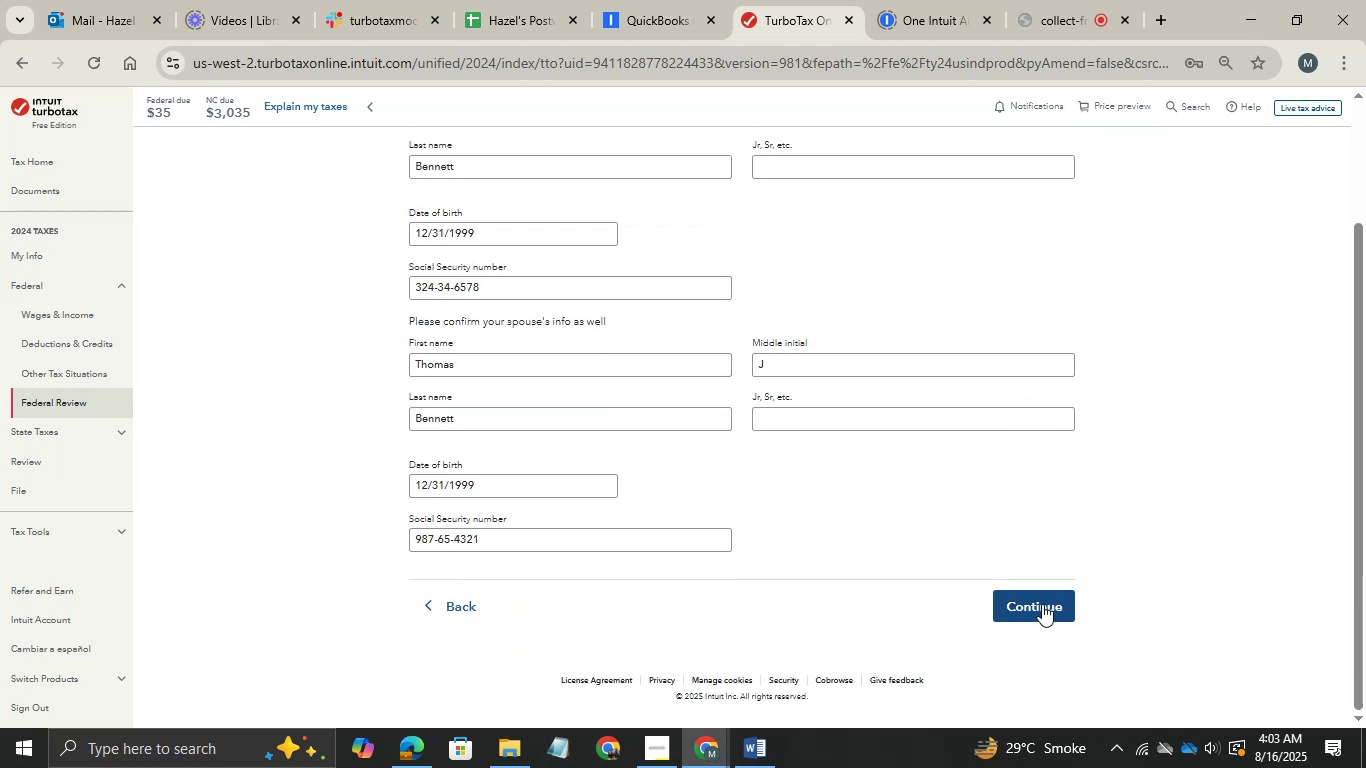 
left_click([1042, 604])
 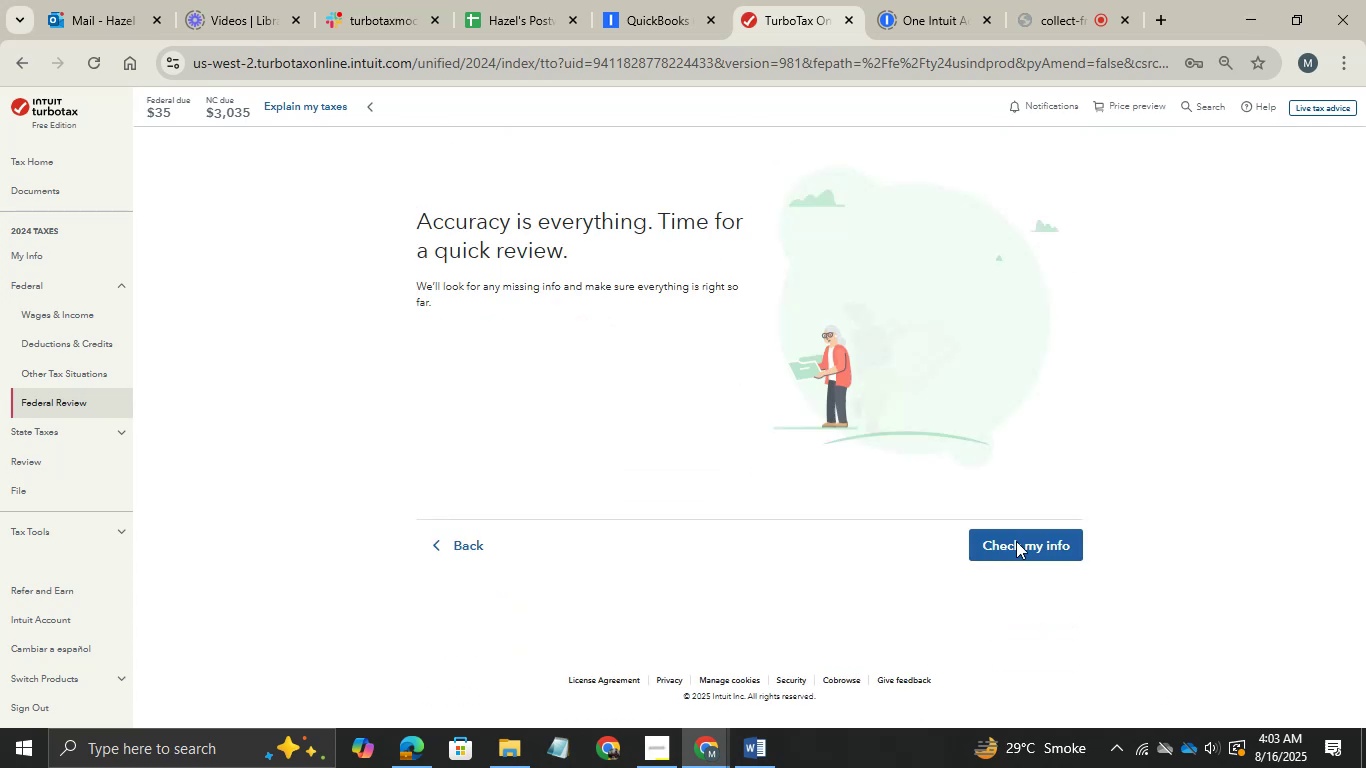 
left_click([1016, 543])
 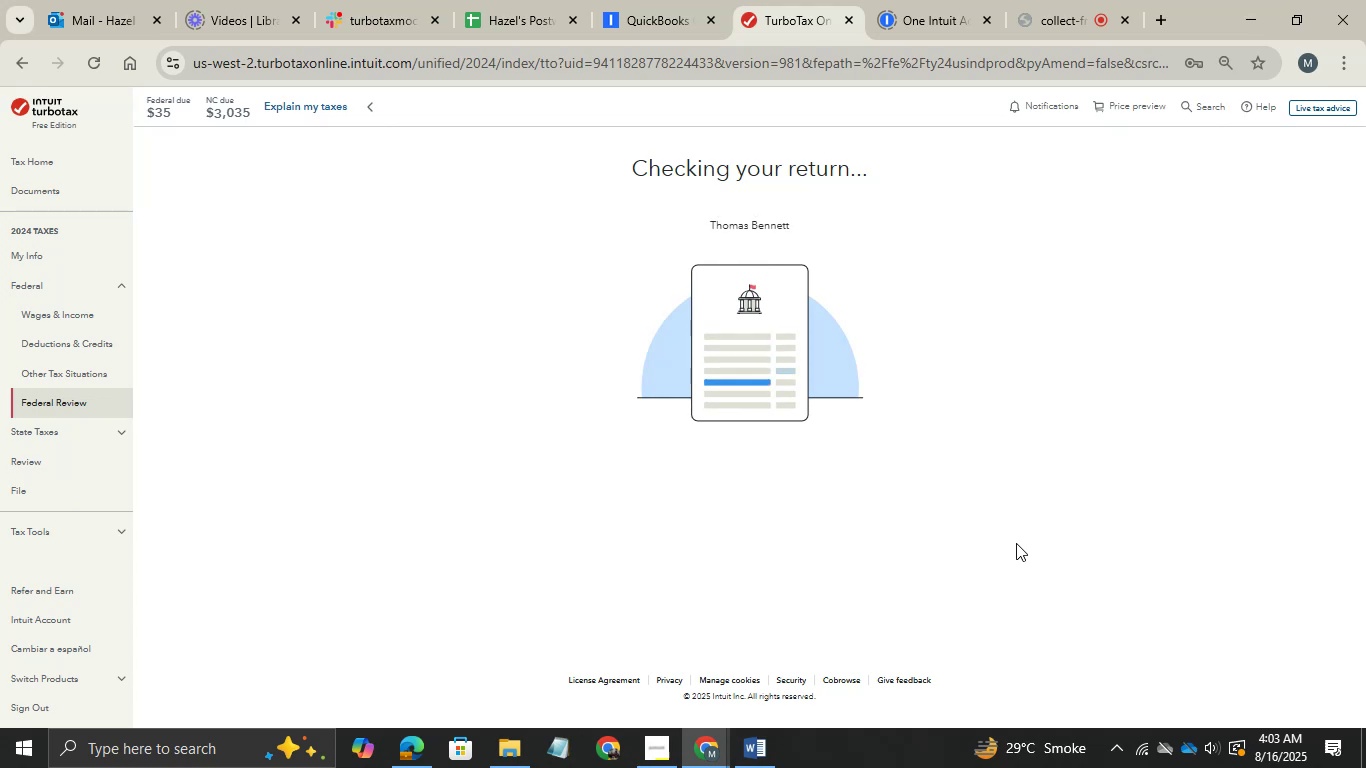 
wait(9.17)
 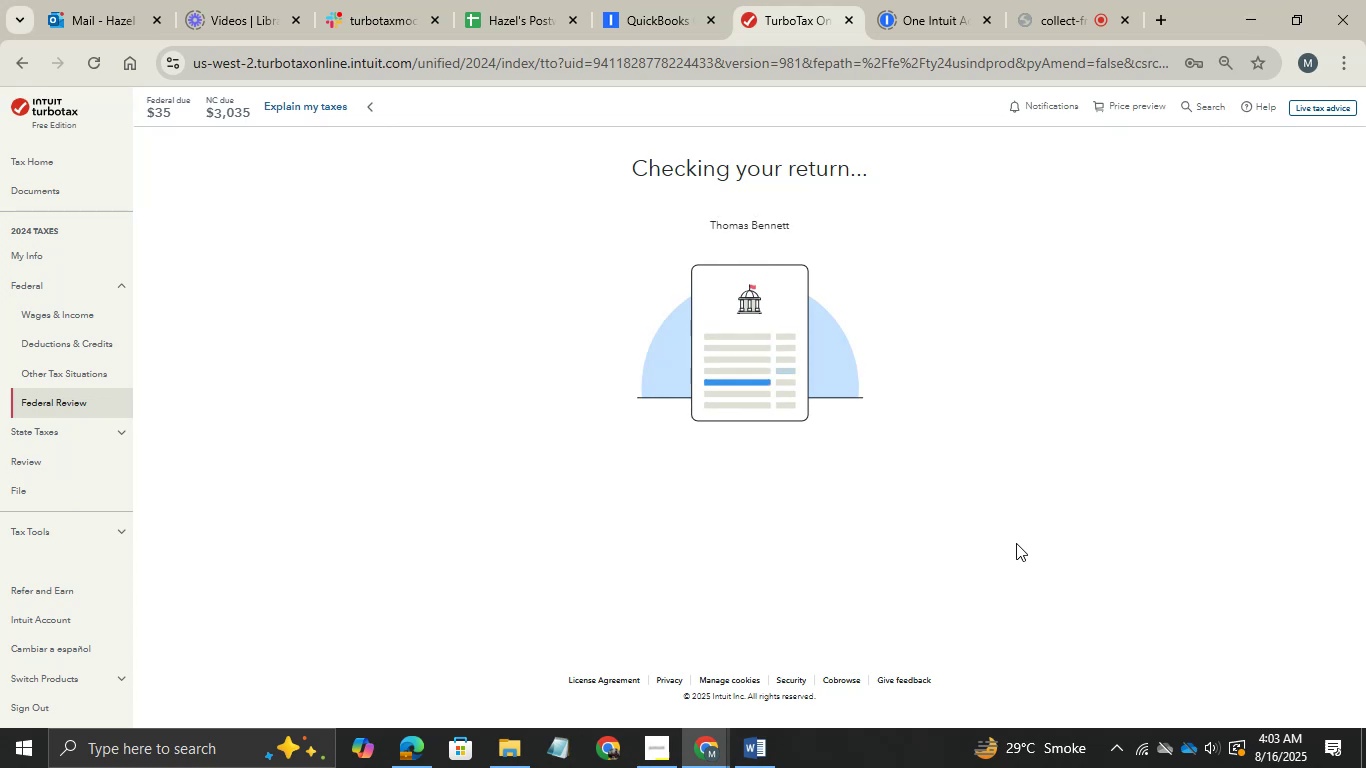 
left_click([1072, 479])
 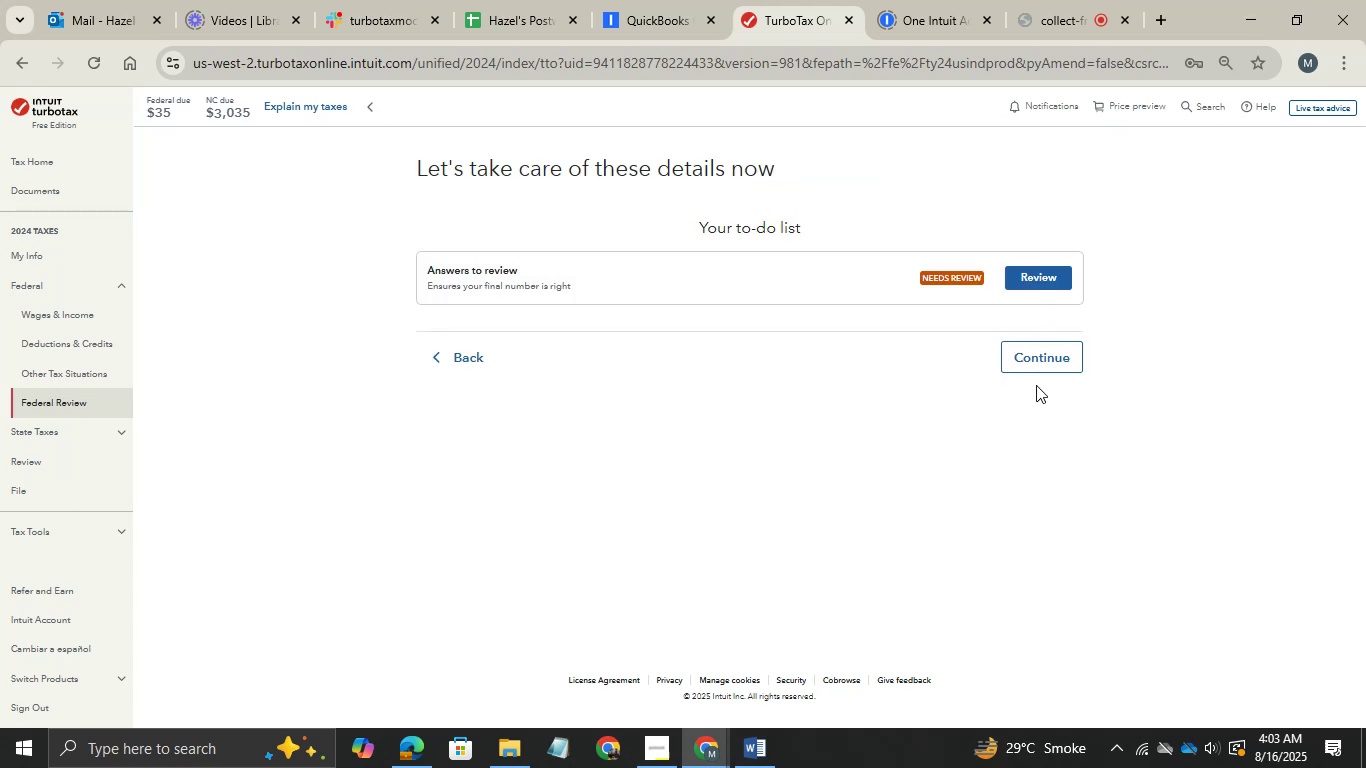 
left_click([1036, 362])
 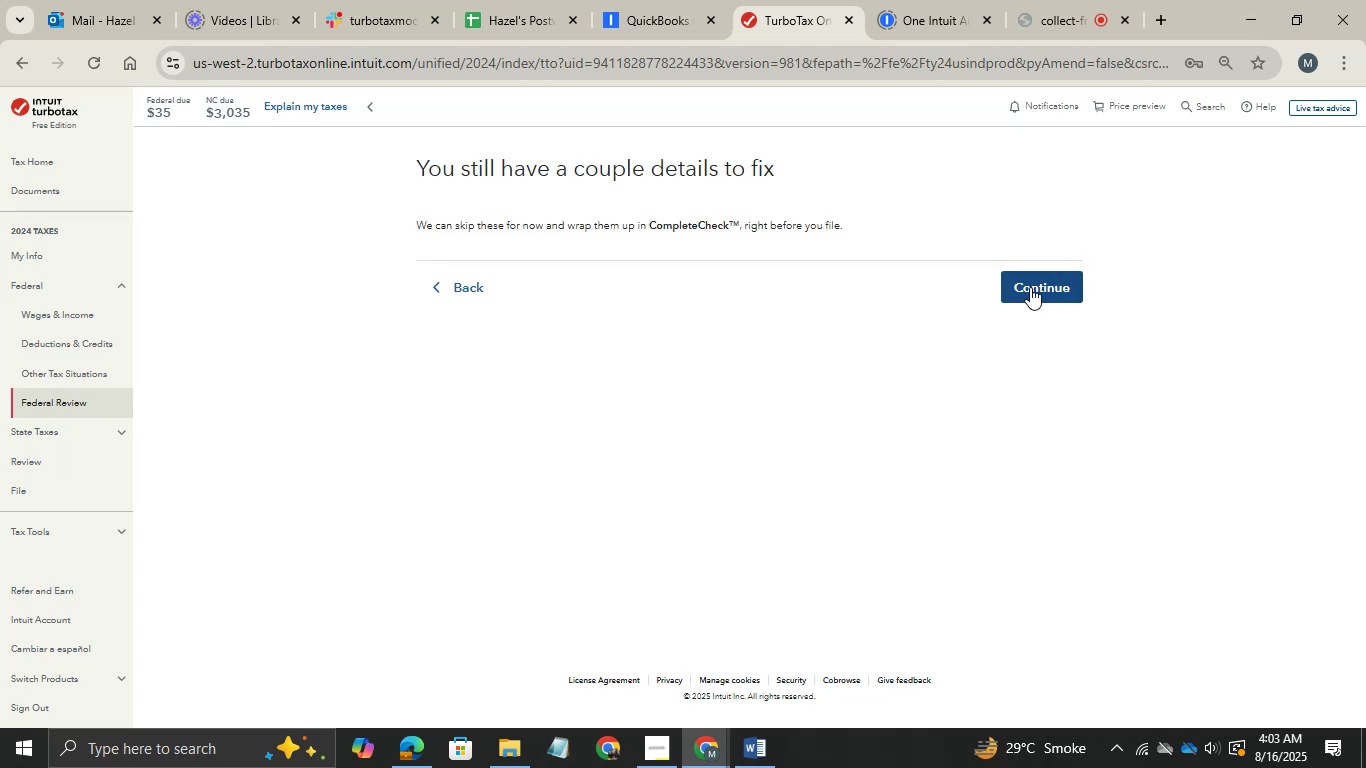 
left_click([1030, 287])
 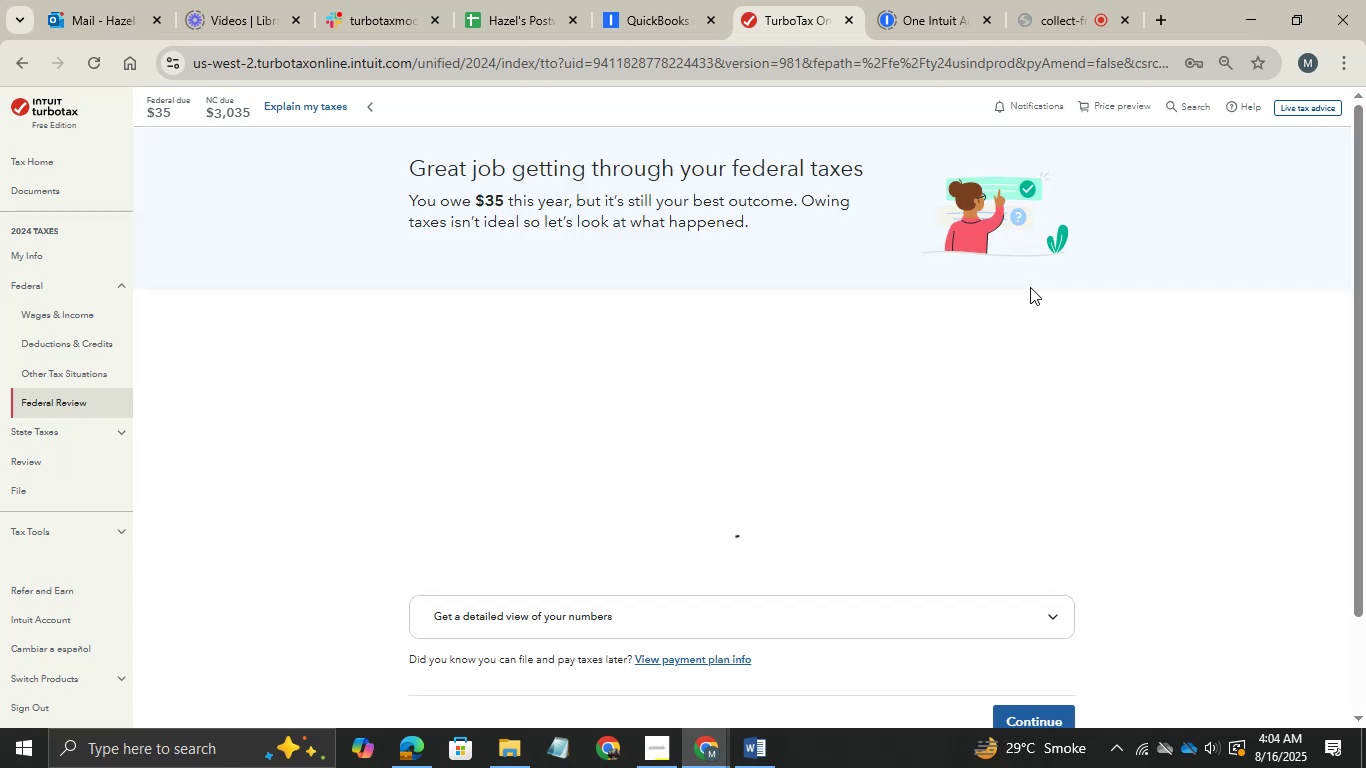 
scroll: coordinate [1014, 414], scroll_direction: down, amount: 1.0
 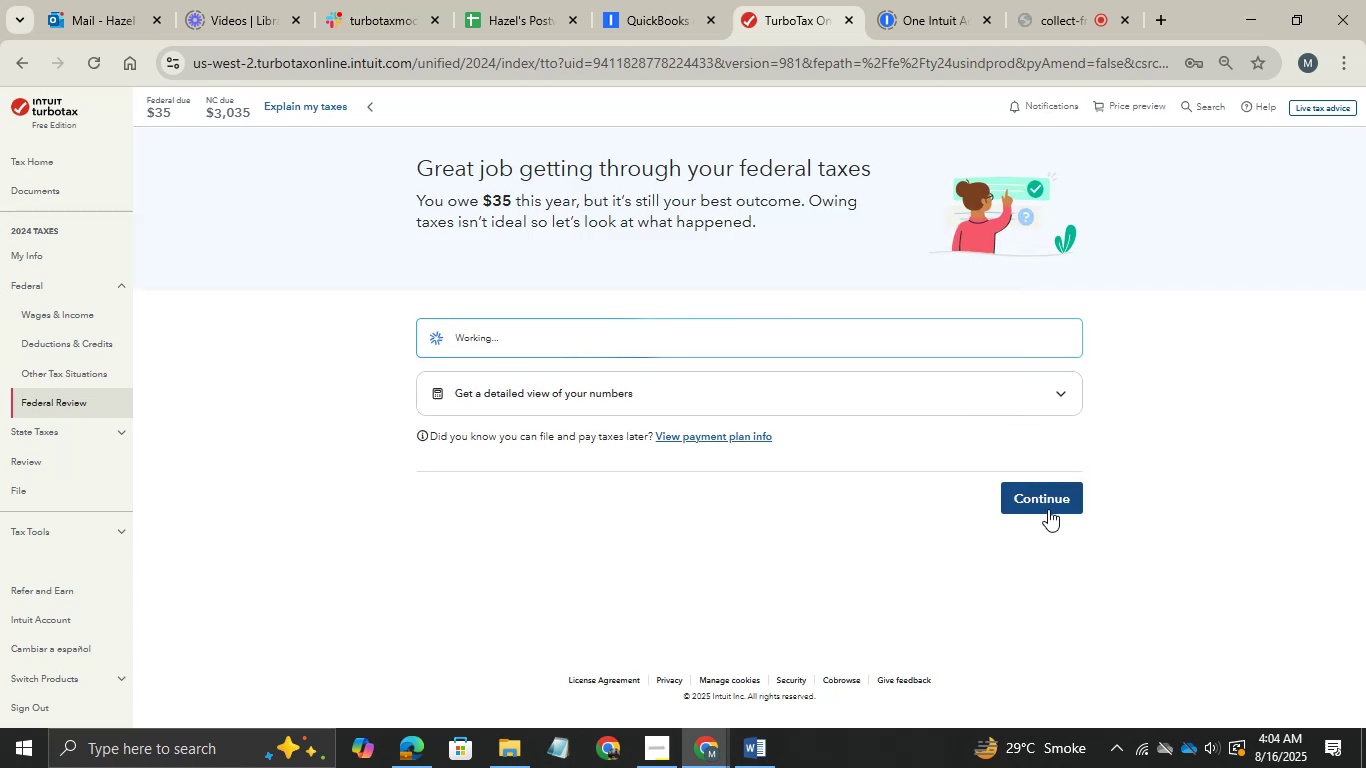 
left_click([1048, 509])
 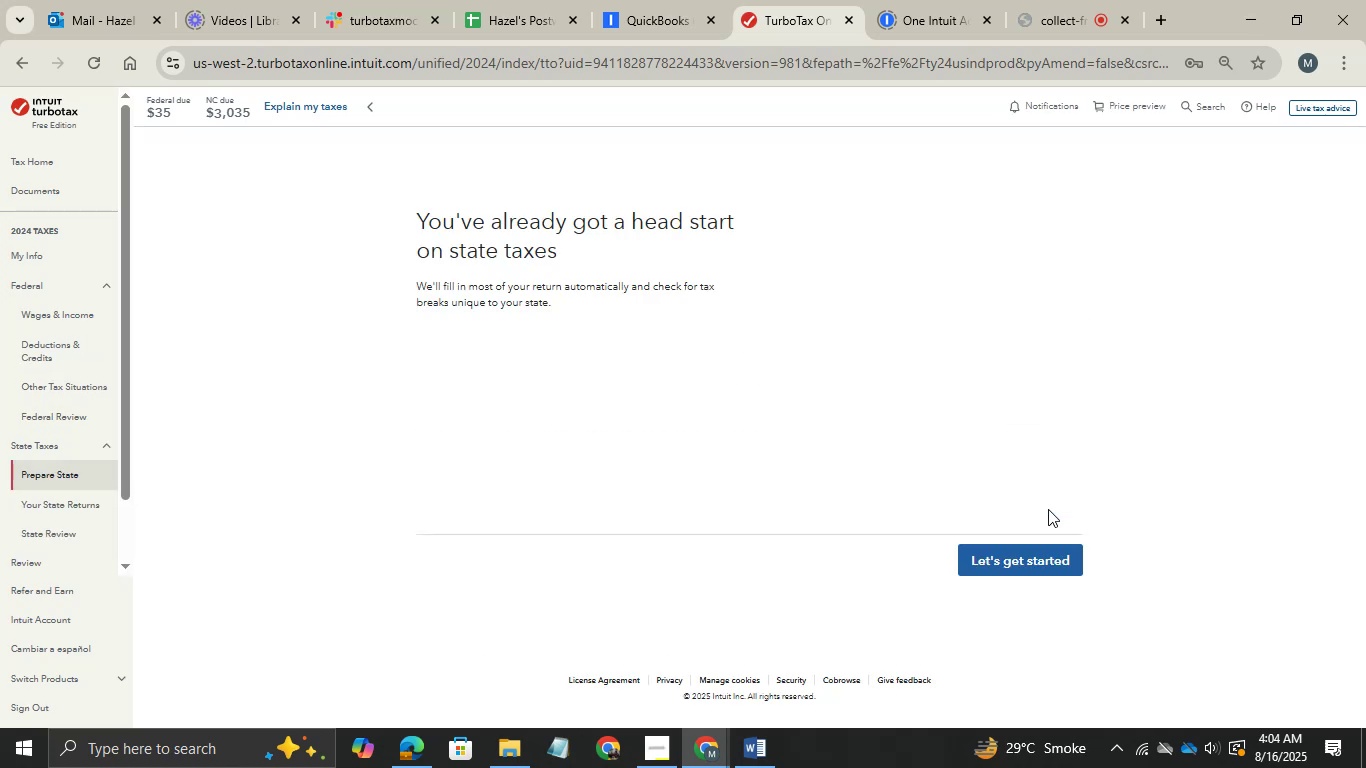 
left_click([1041, 558])
 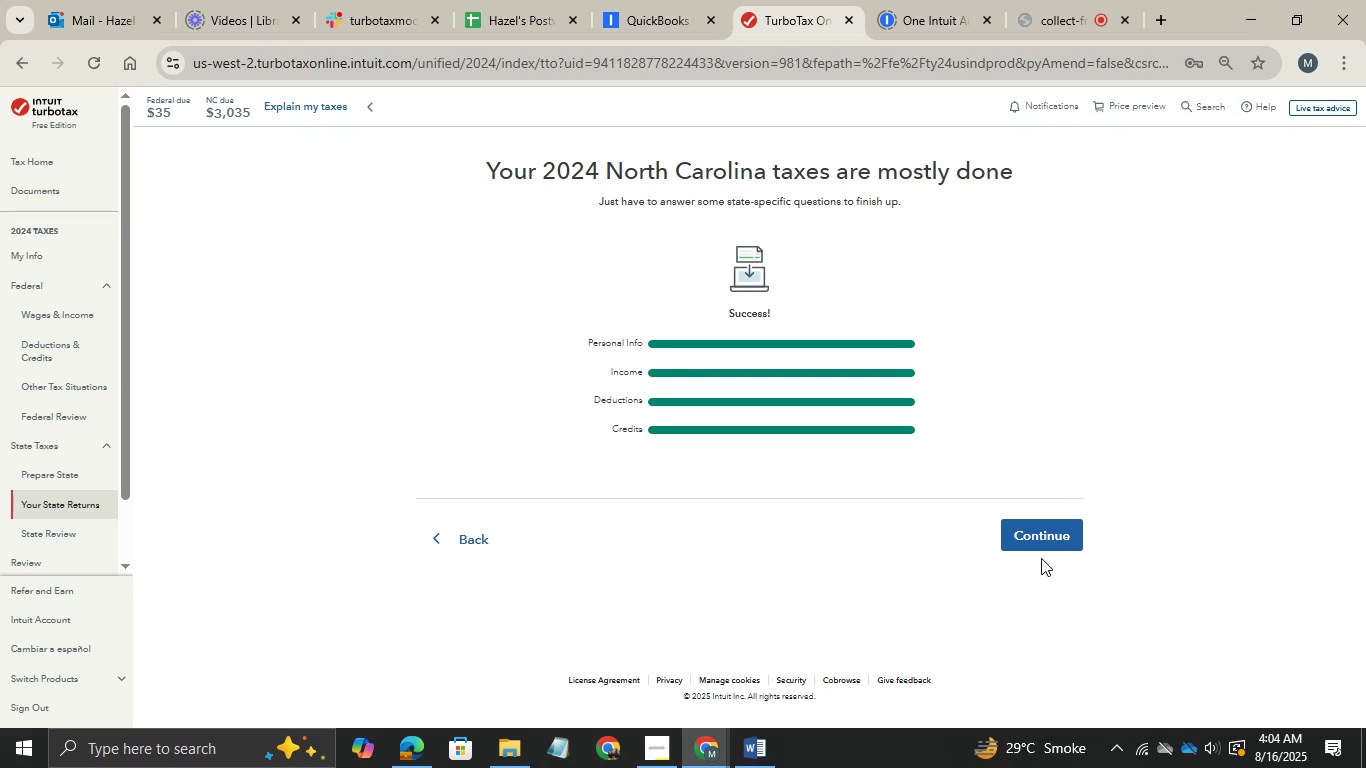 
wait(42.57)
 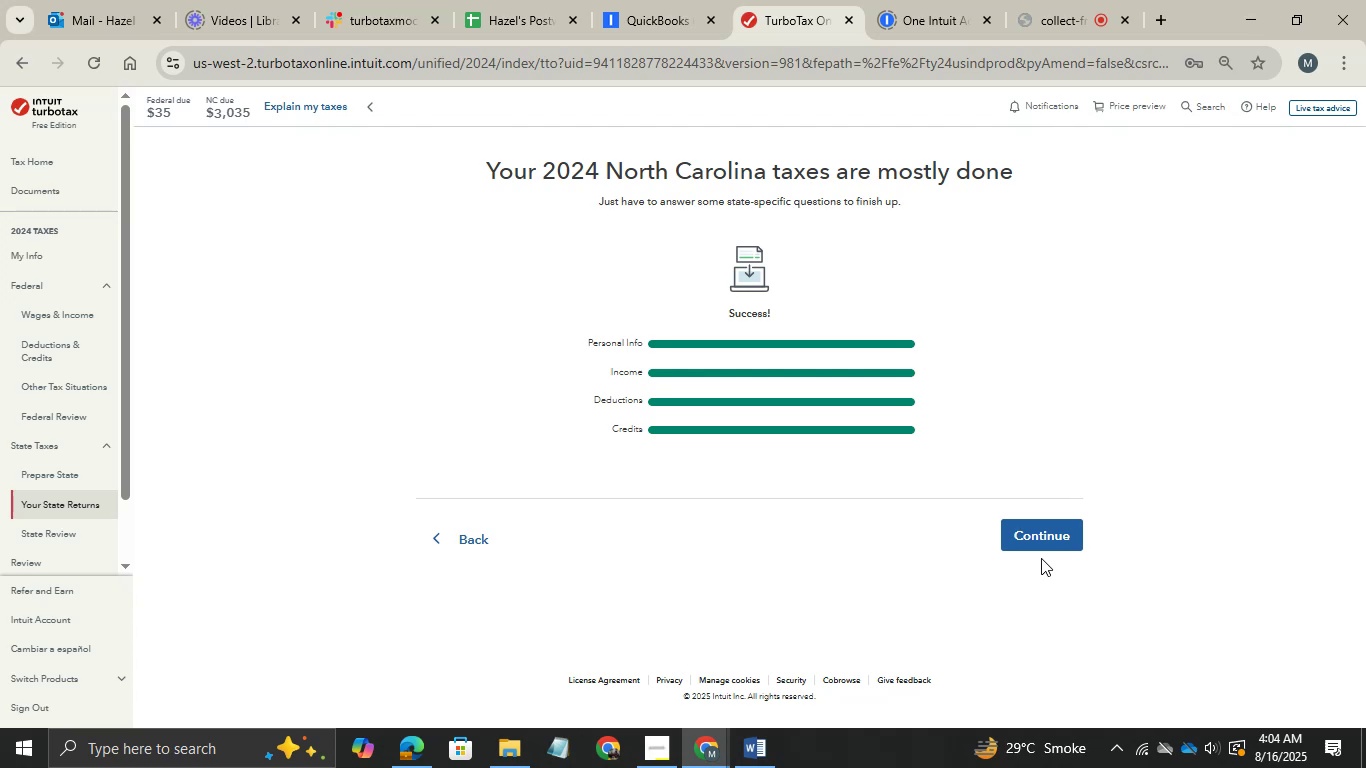 
left_click([1056, 539])
 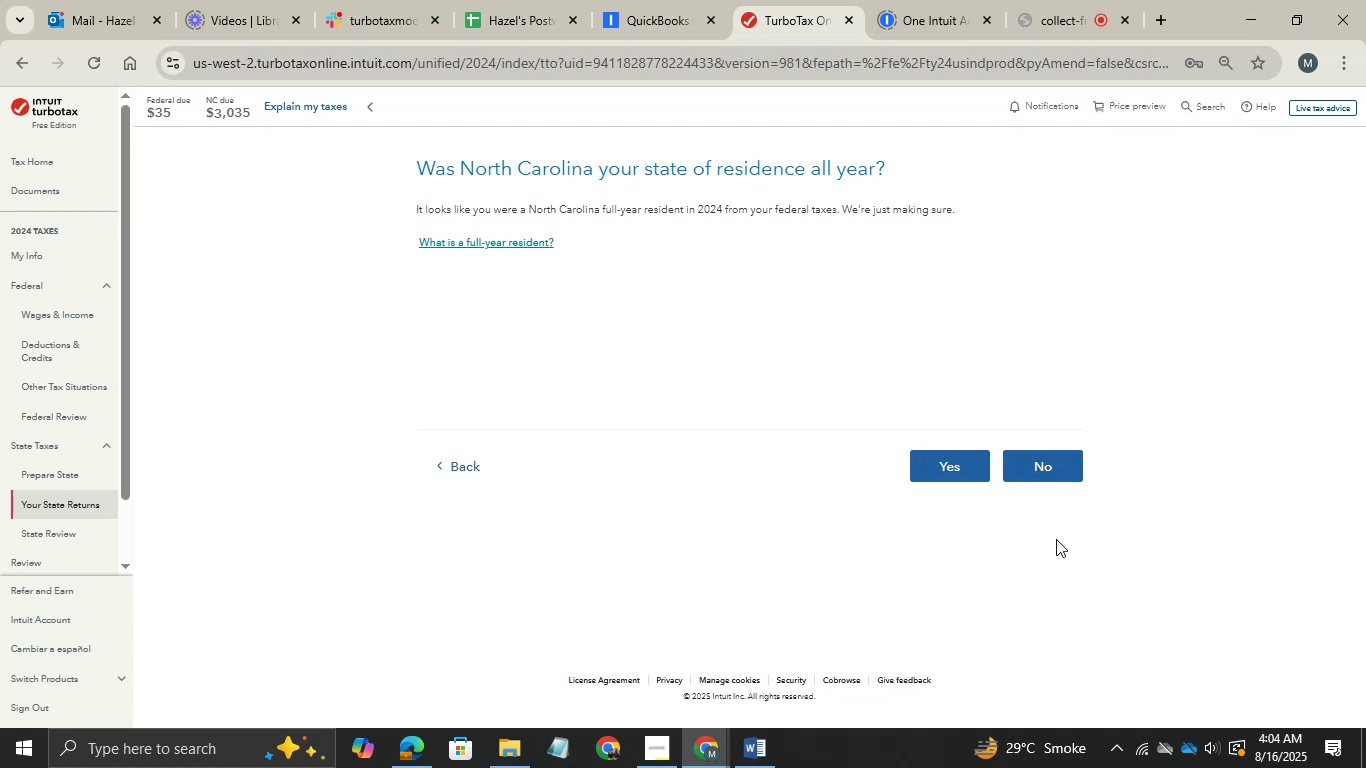 
wait(13.36)
 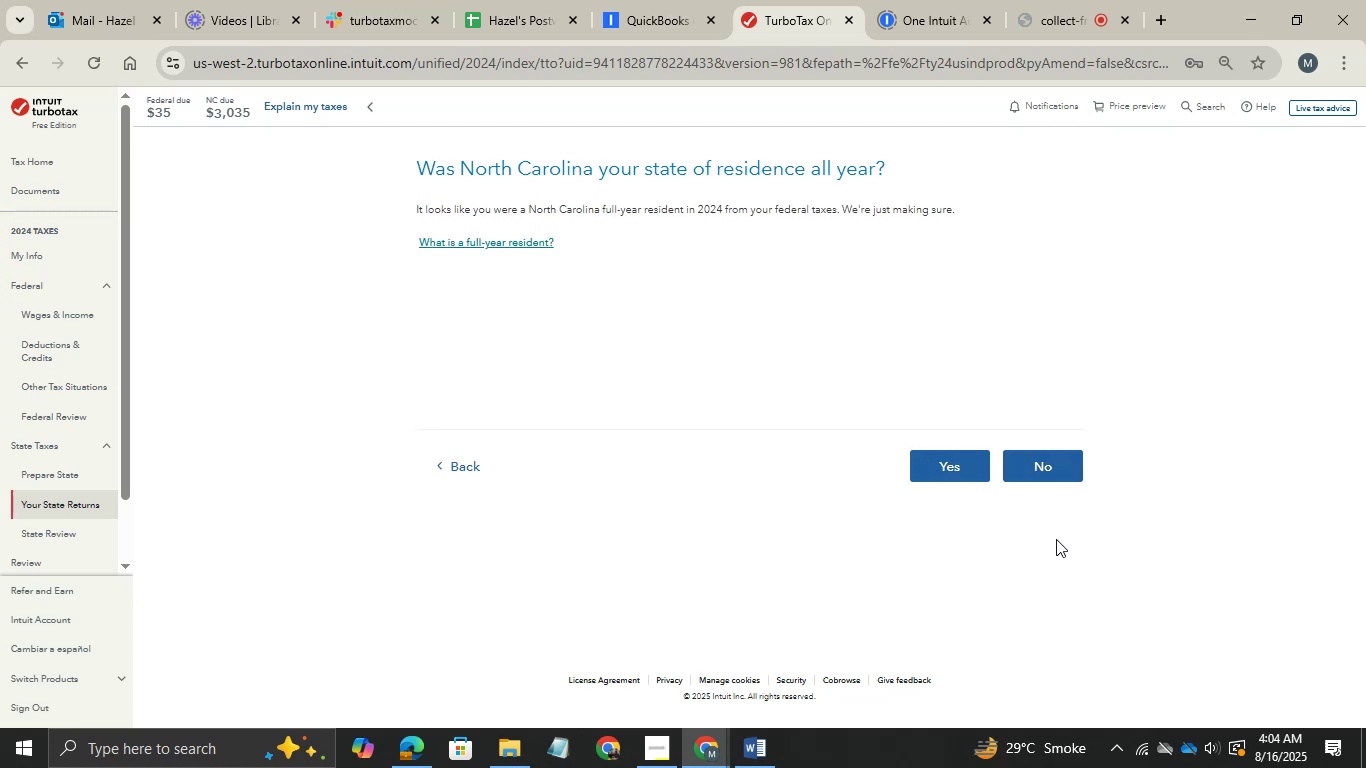 
double_click([1043, 481])
 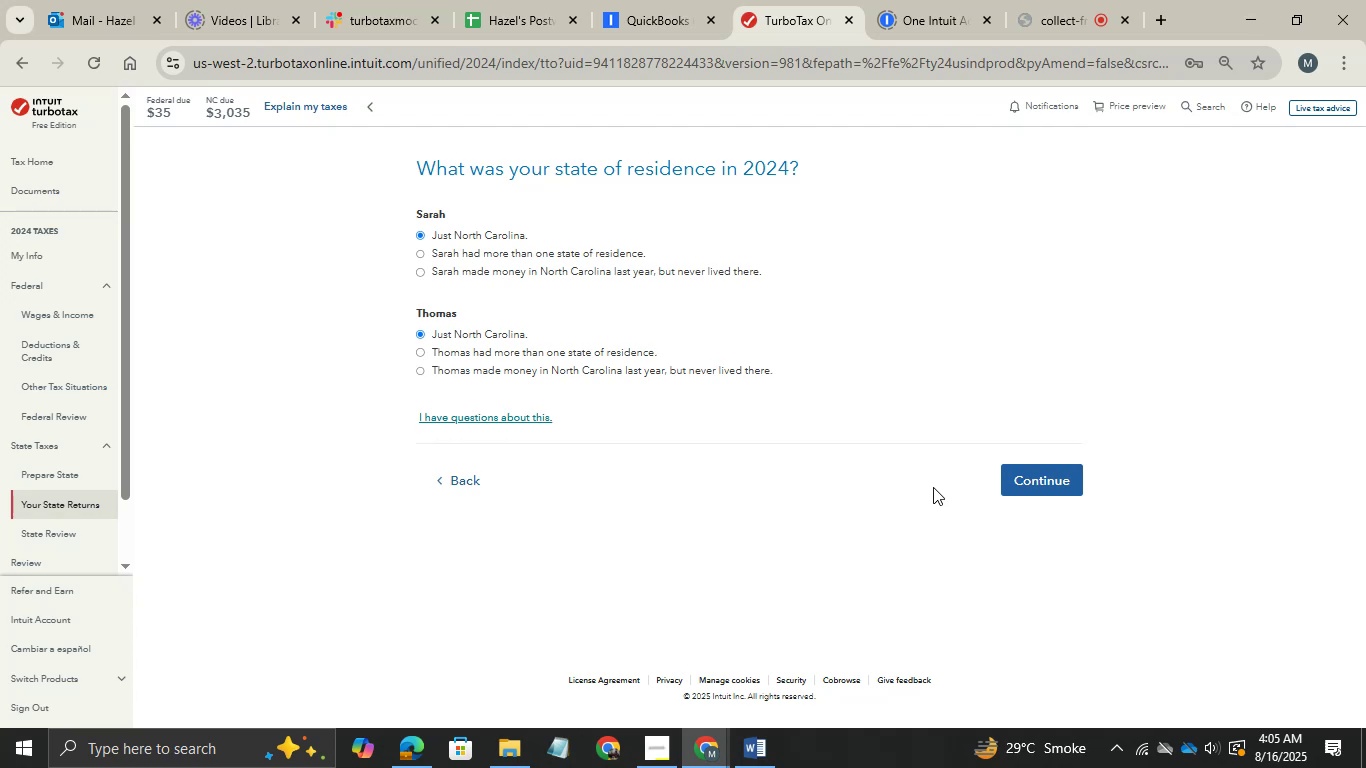 
wait(7.26)
 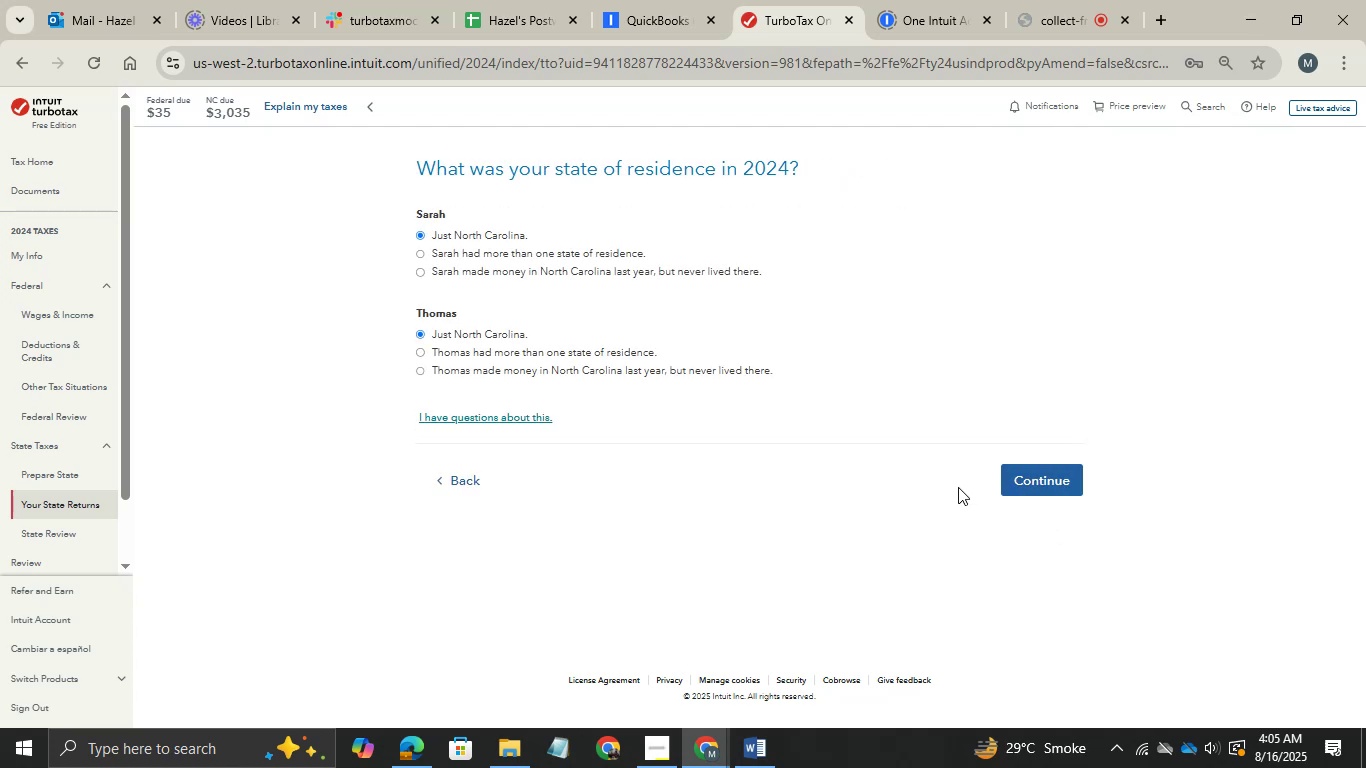 
left_click([463, 484])
 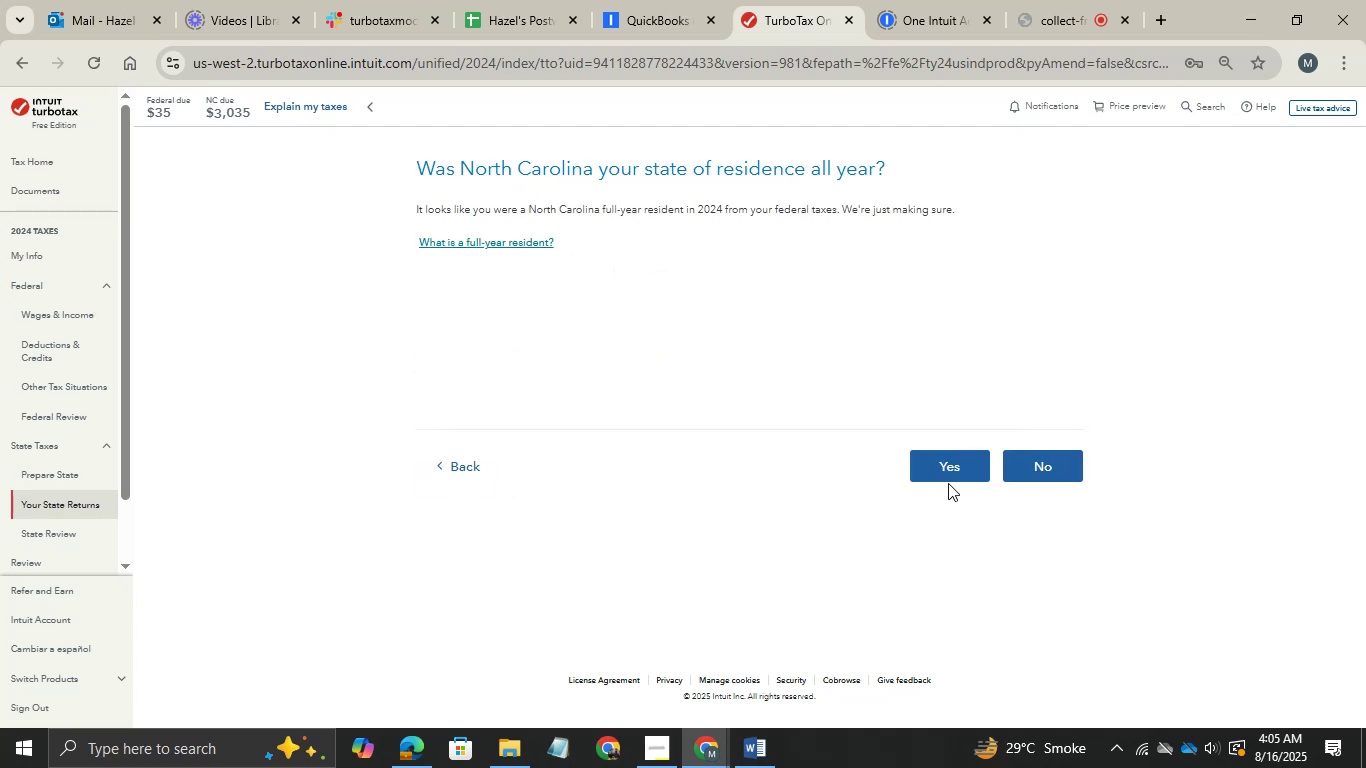 
left_click([946, 460])
 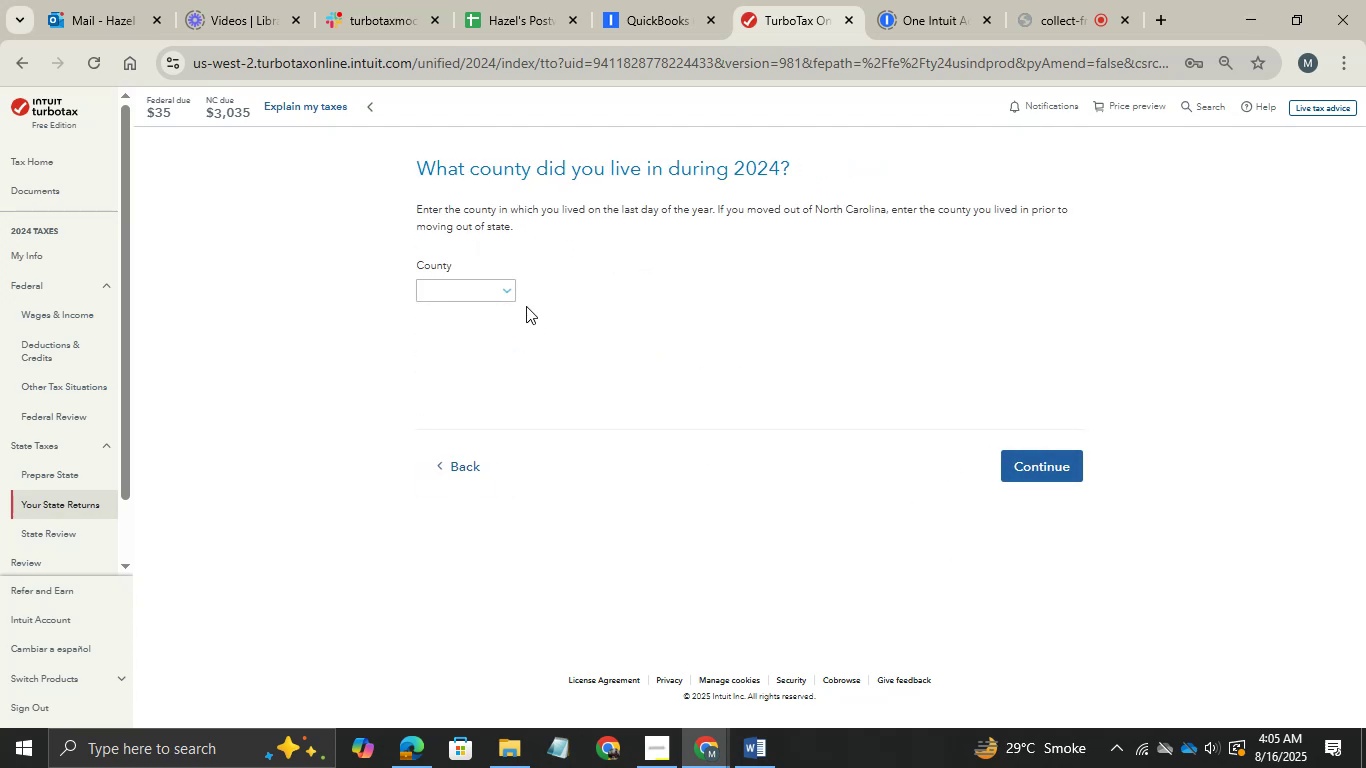 
left_click([503, 293])
 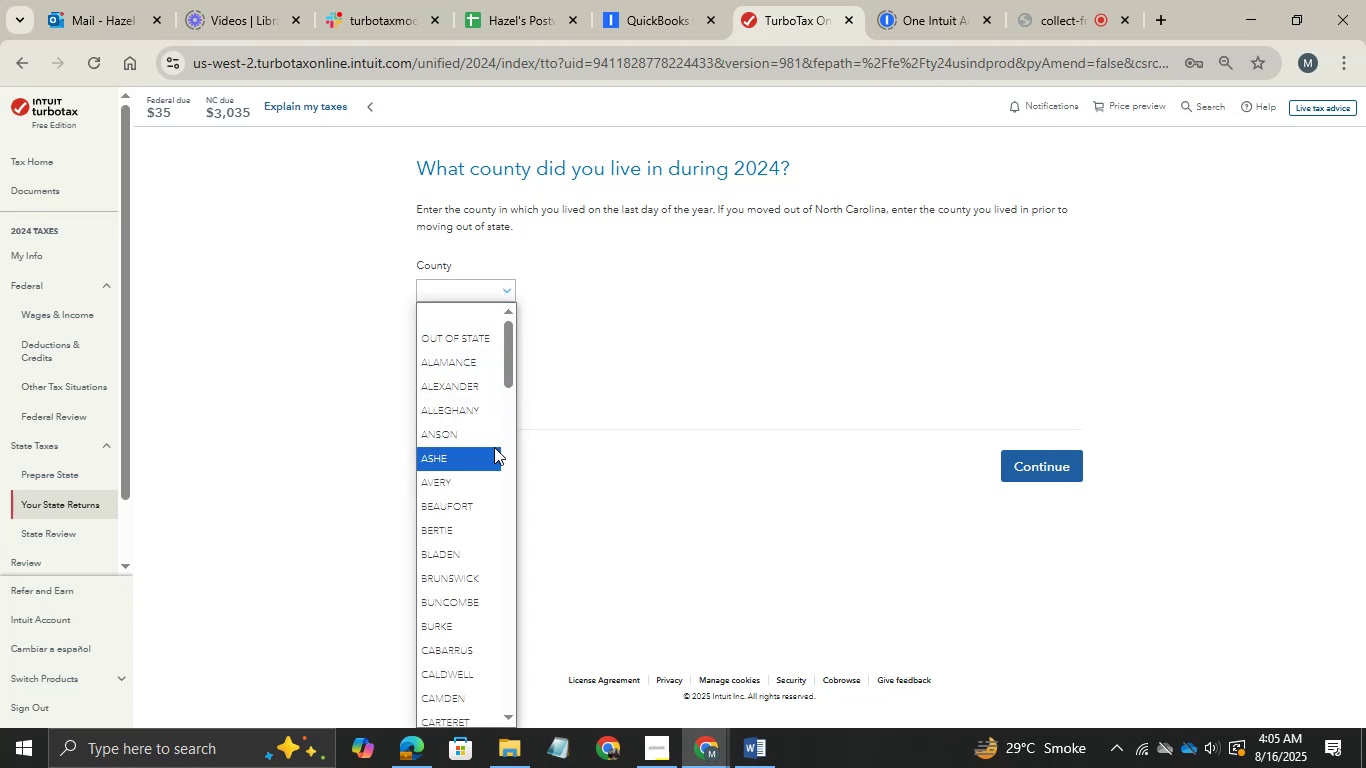 
scroll: coordinate [472, 561], scroll_direction: down, amount: 4.0
 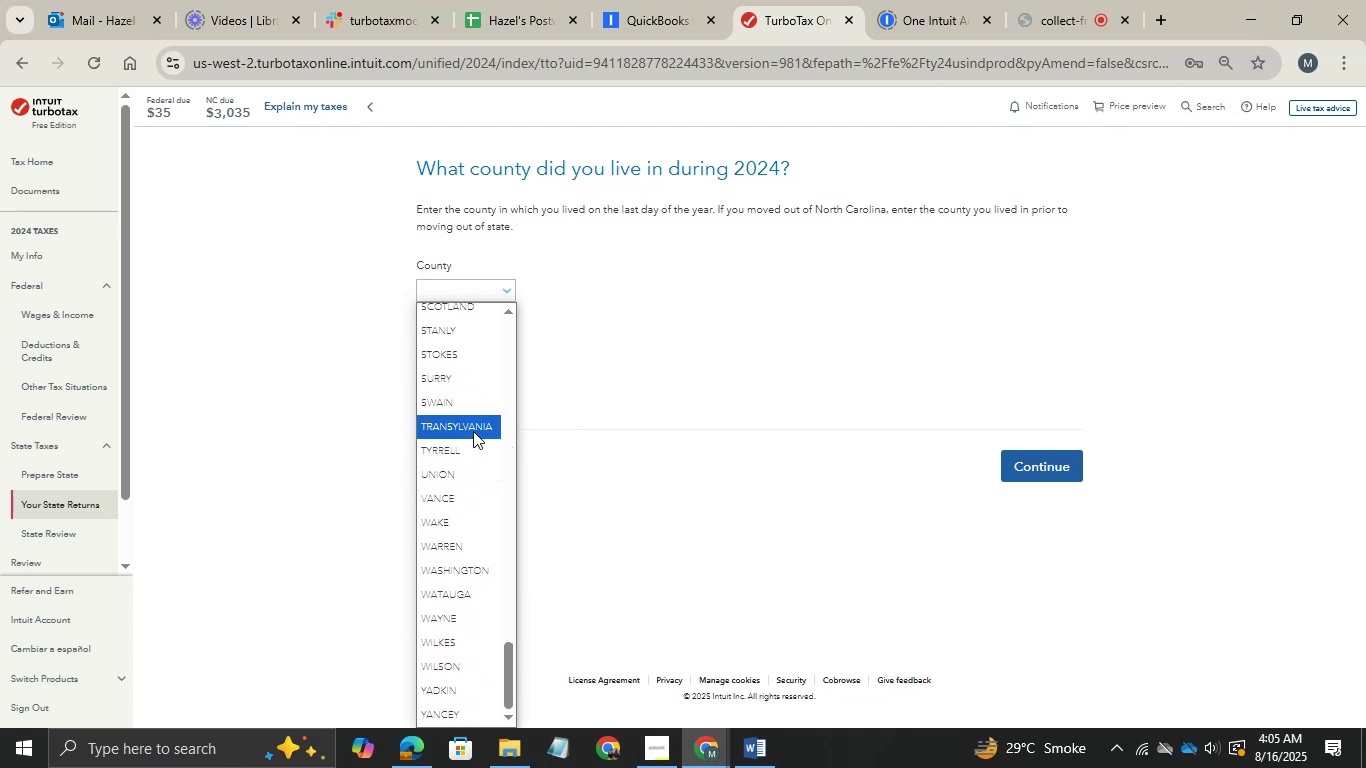 
scroll: coordinate [473, 431], scroll_direction: up, amount: 5.0
 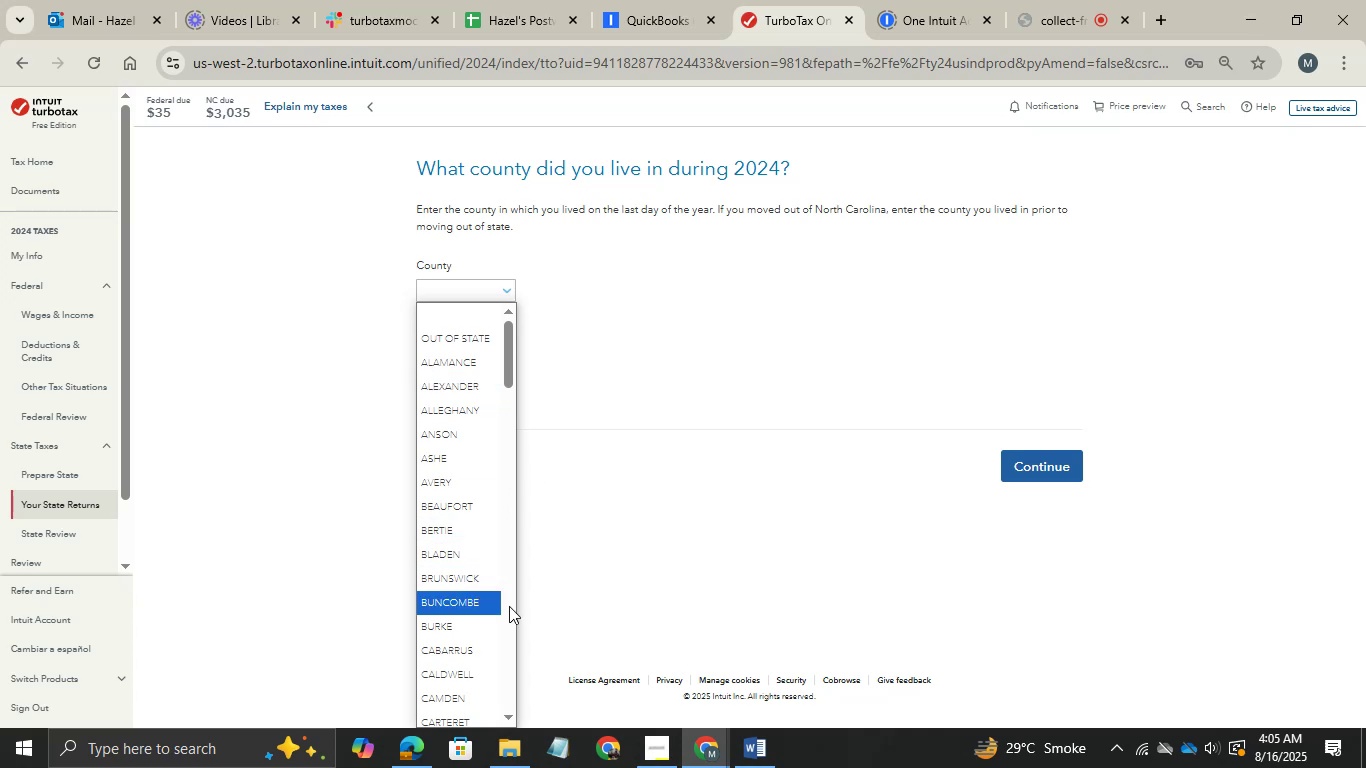 
wait(6.64)
 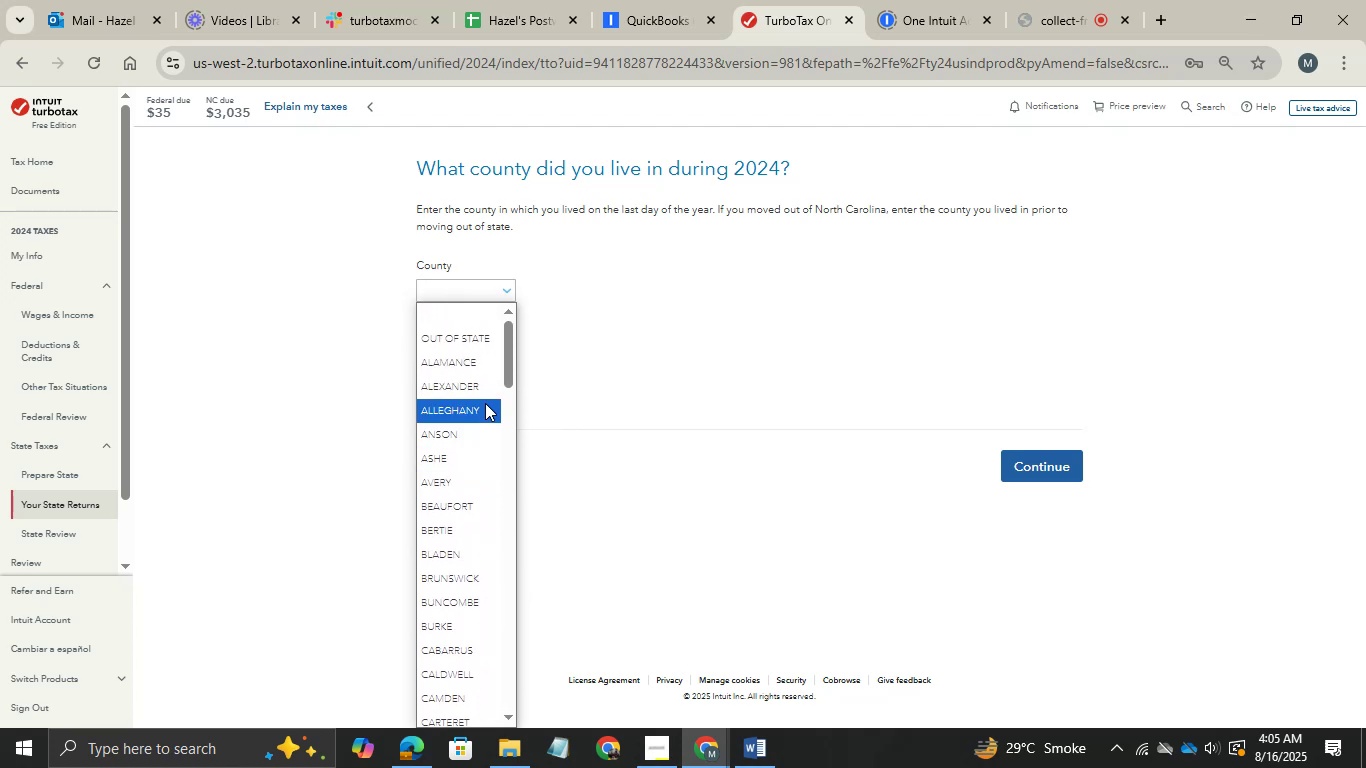 
left_click([421, 759])
 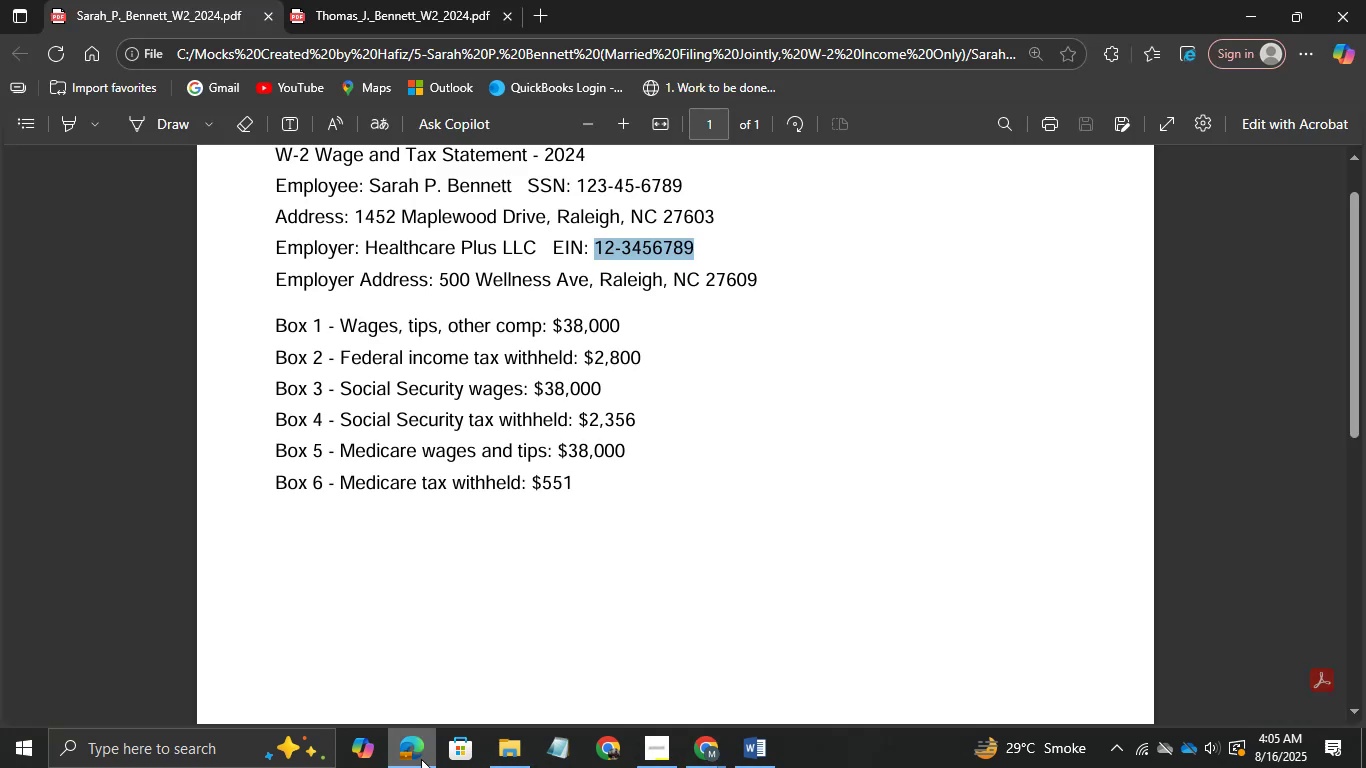 
left_click([421, 759])
 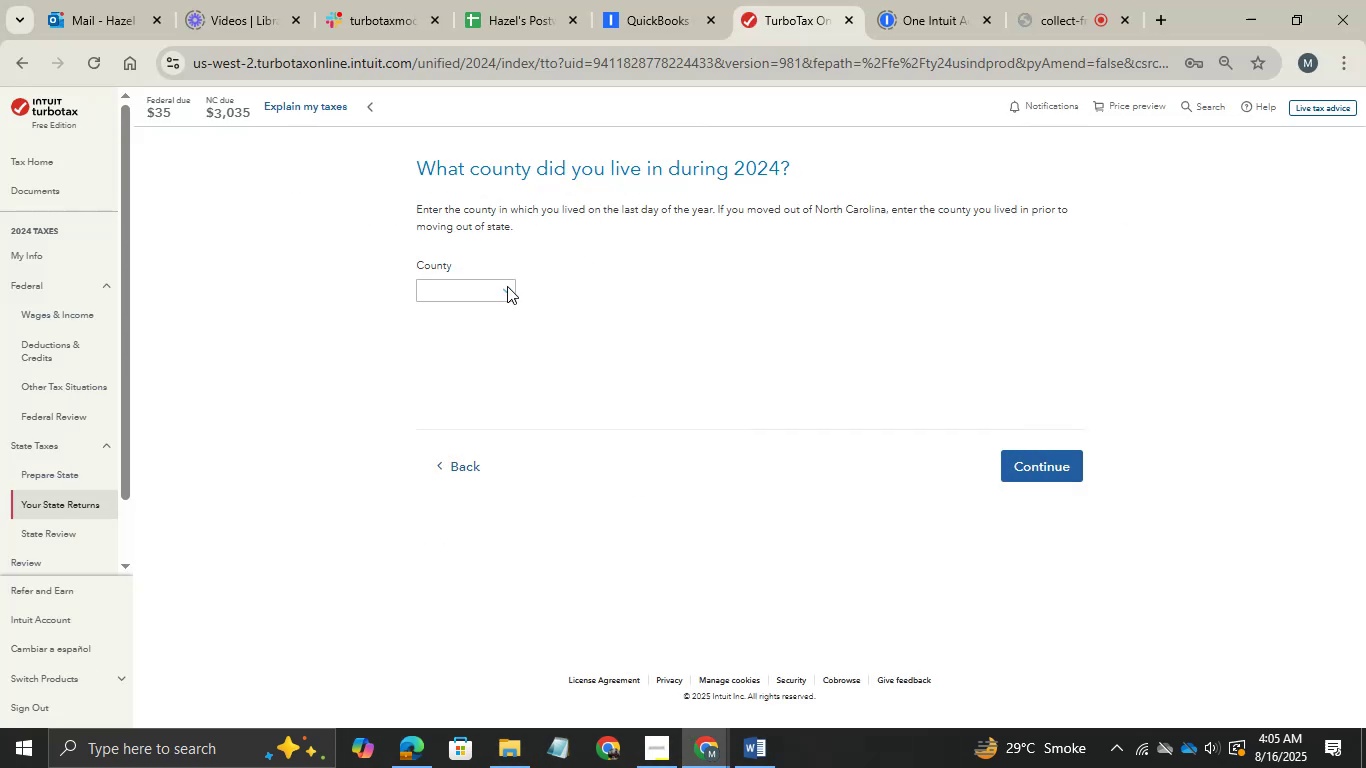 
left_click([507, 287])
 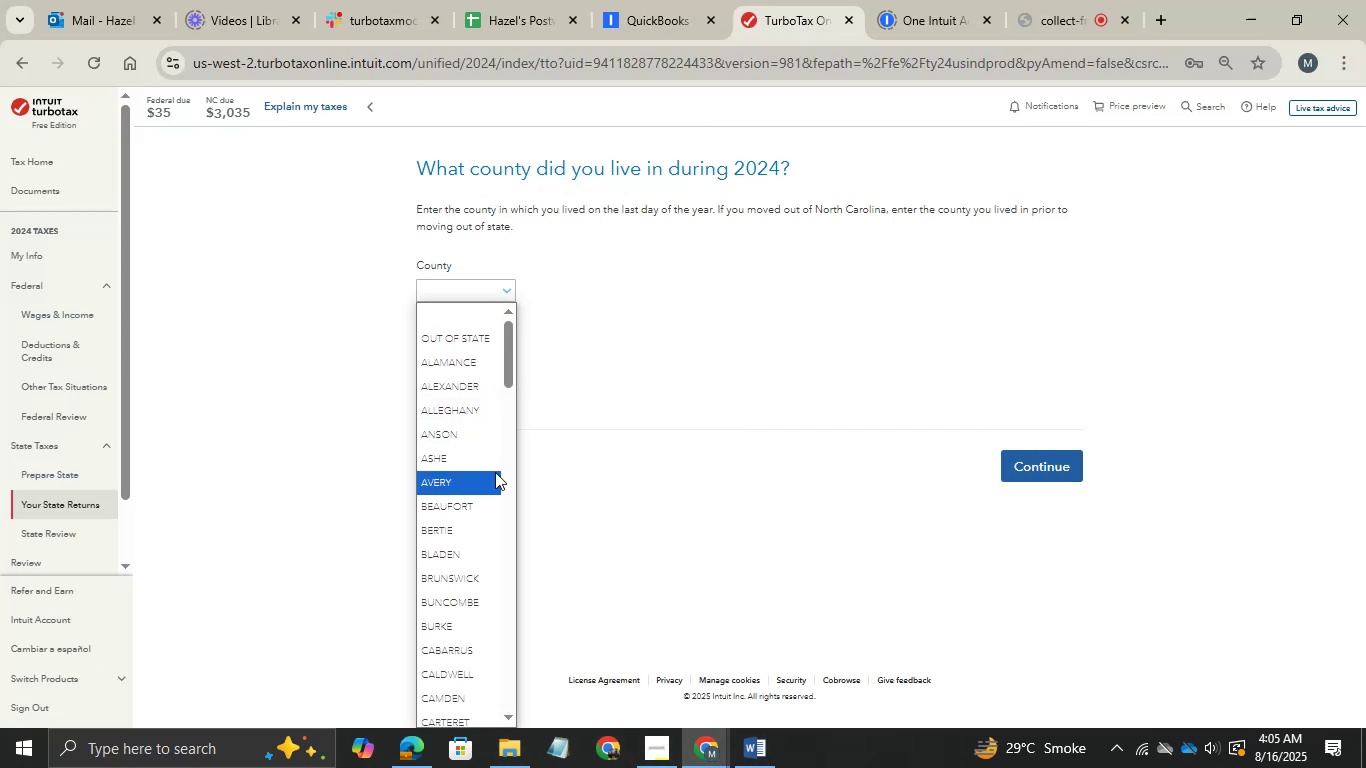 
scroll: coordinate [495, 472], scroll_direction: down, amount: 4.0
 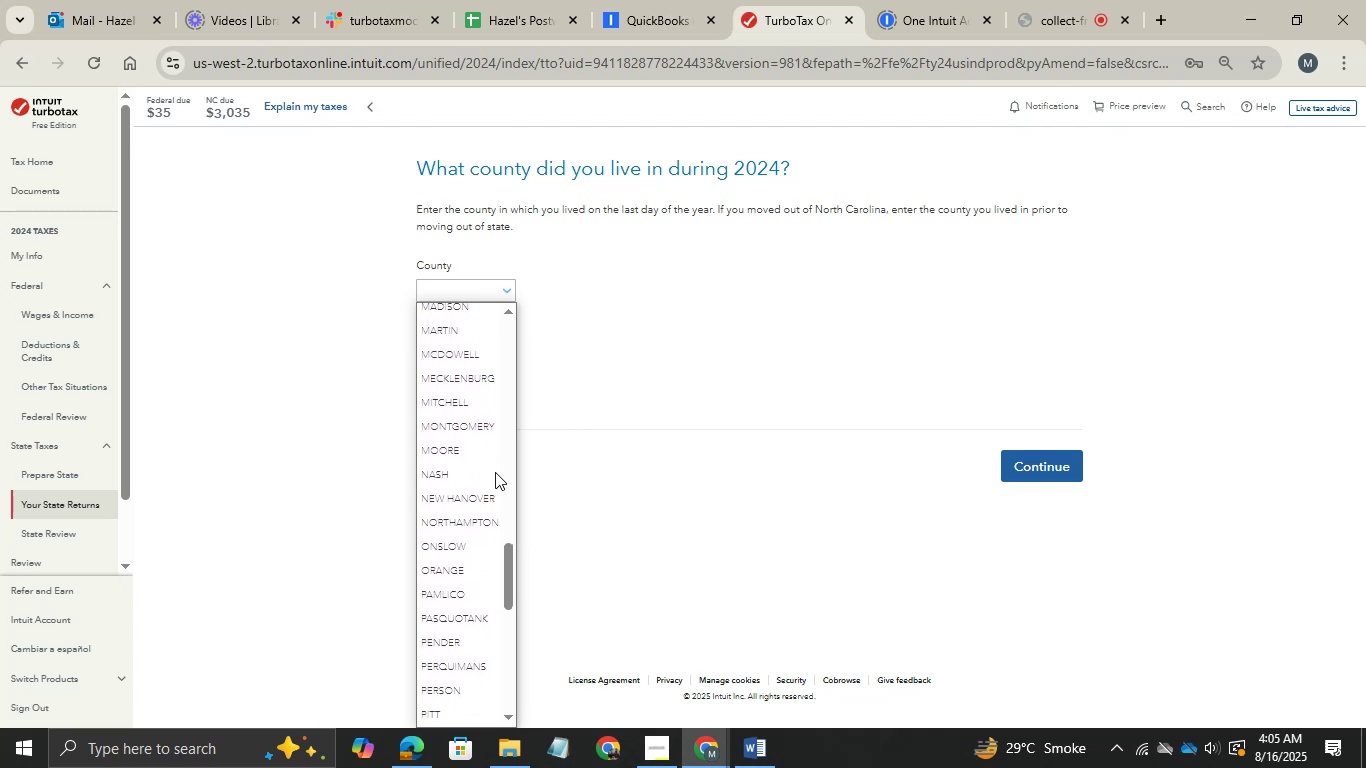 
scroll: coordinate [495, 472], scroll_direction: none, amount: 0.0
 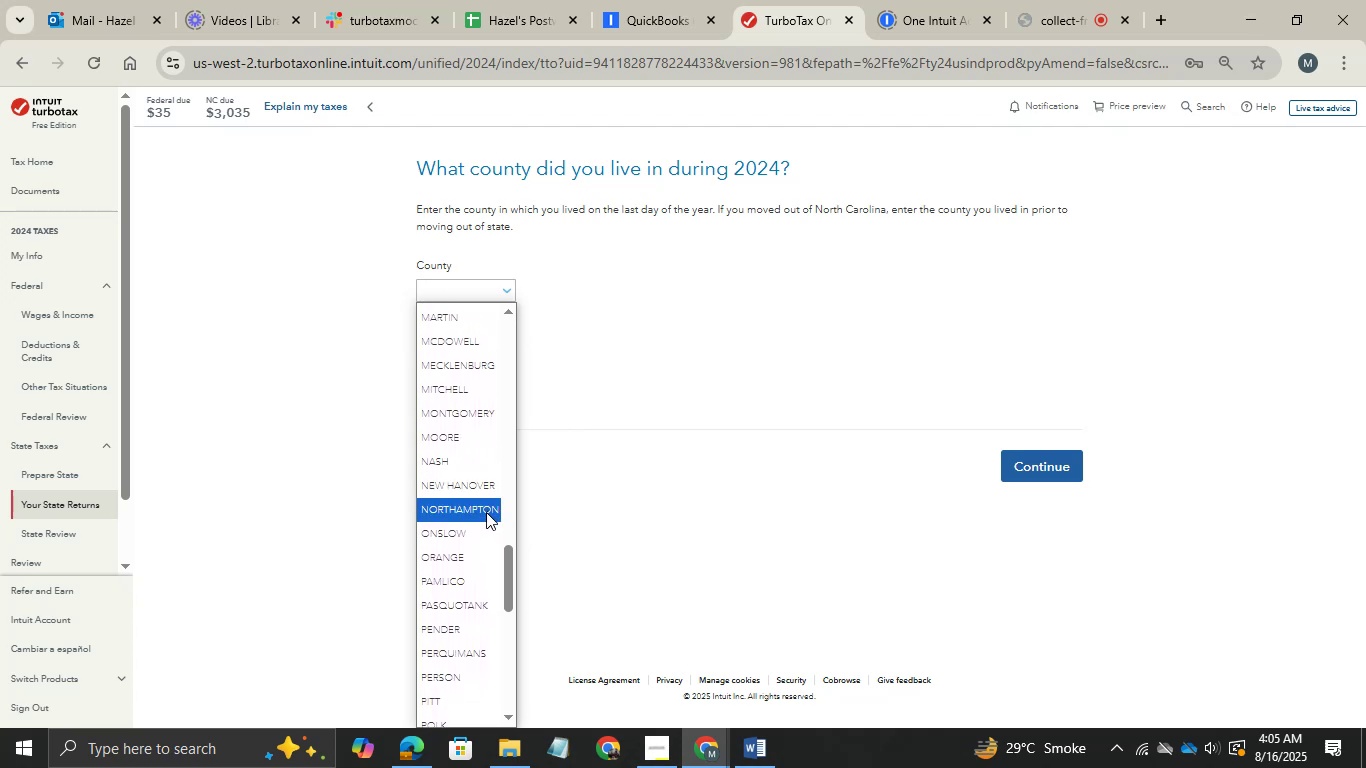 
wait(5.34)
 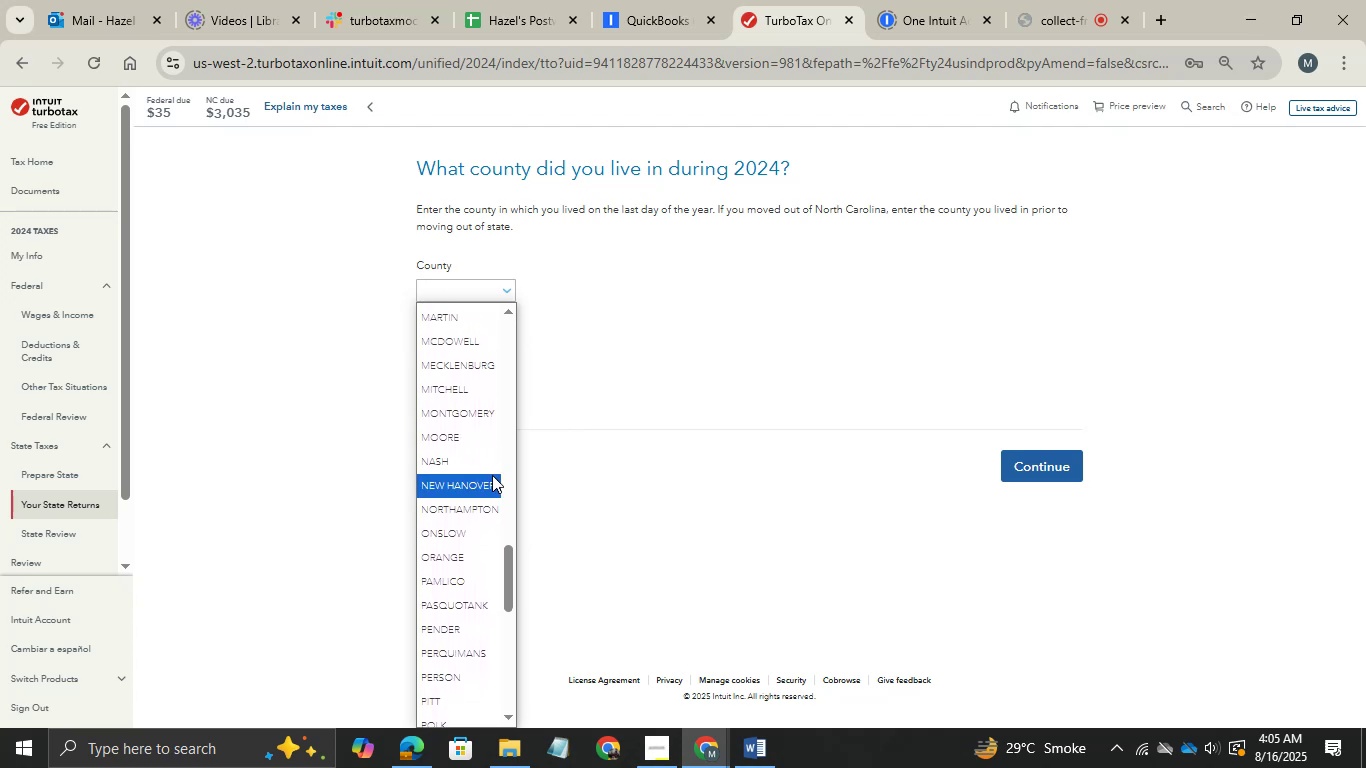 
left_click([474, 486])
 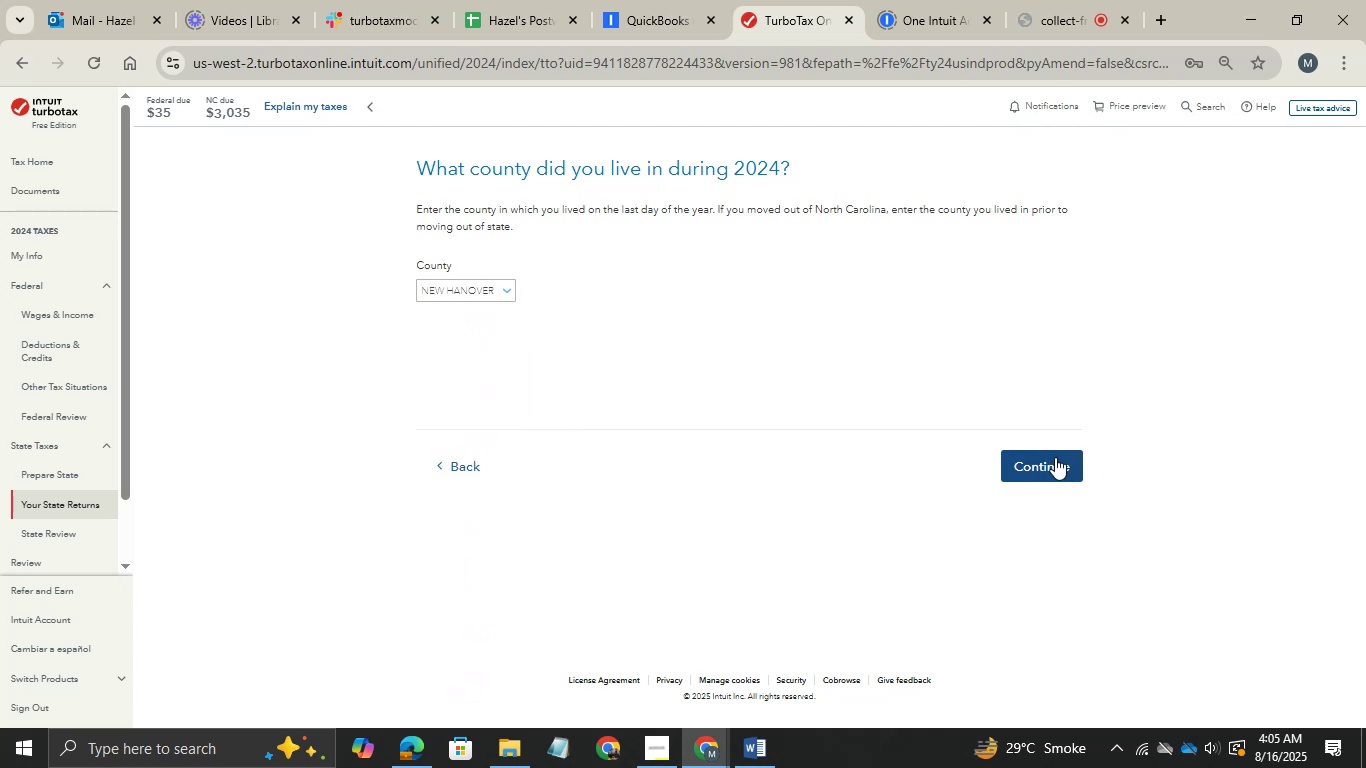 
left_click([1055, 457])
 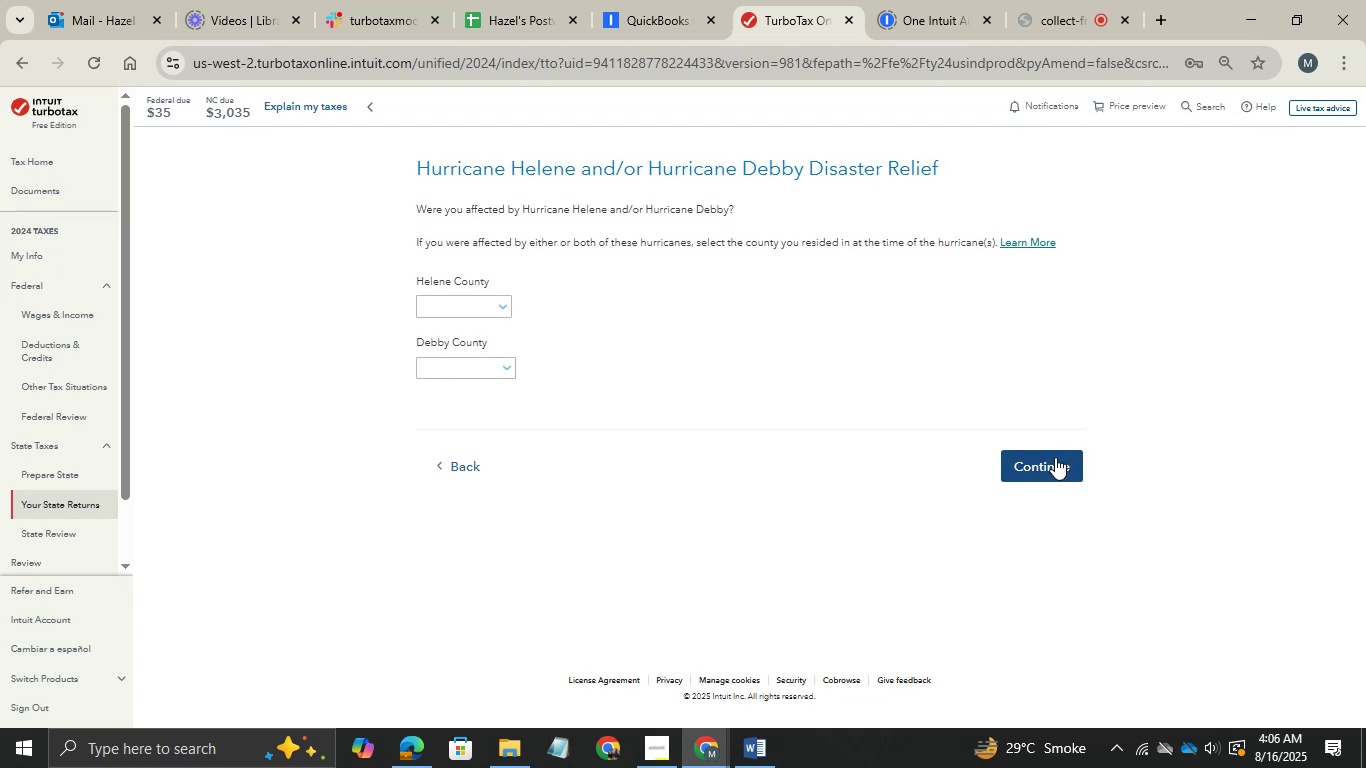 
wait(7.93)
 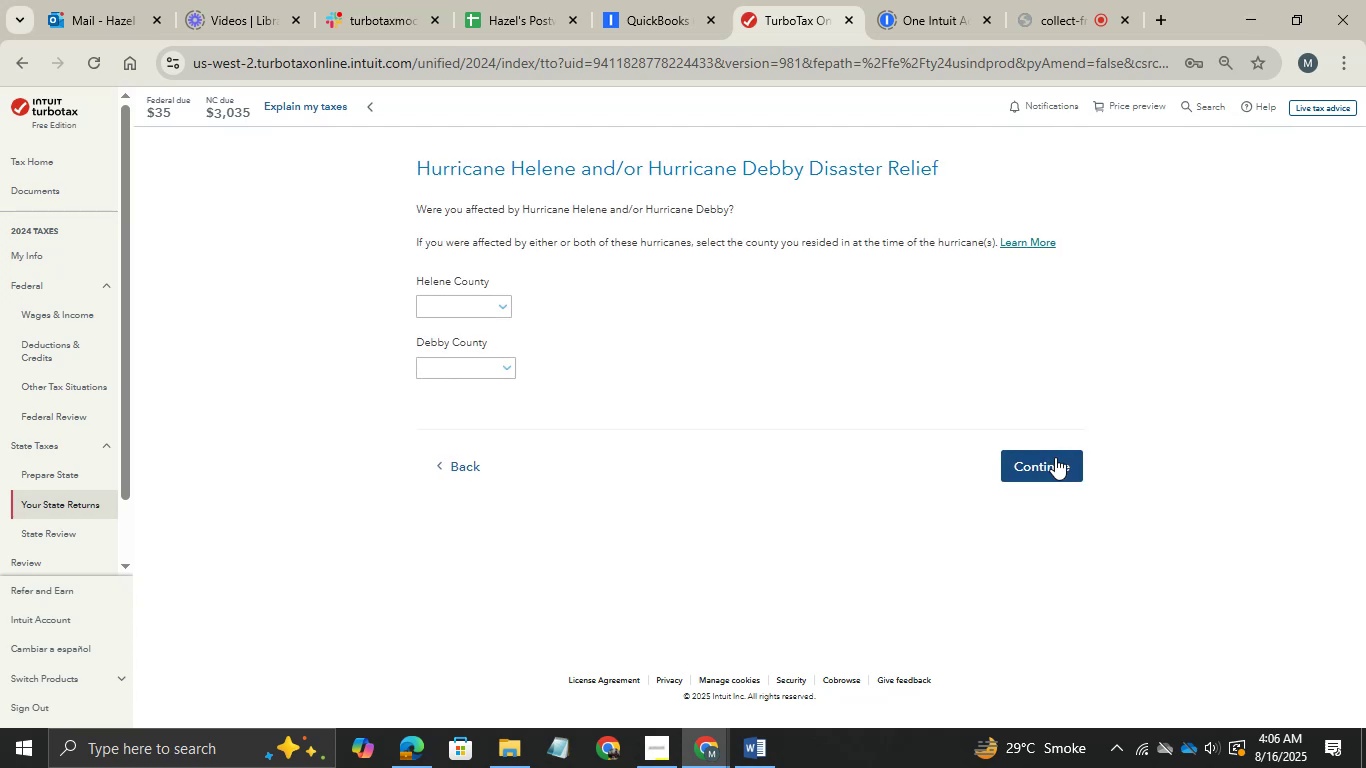 
left_click([458, 469])
 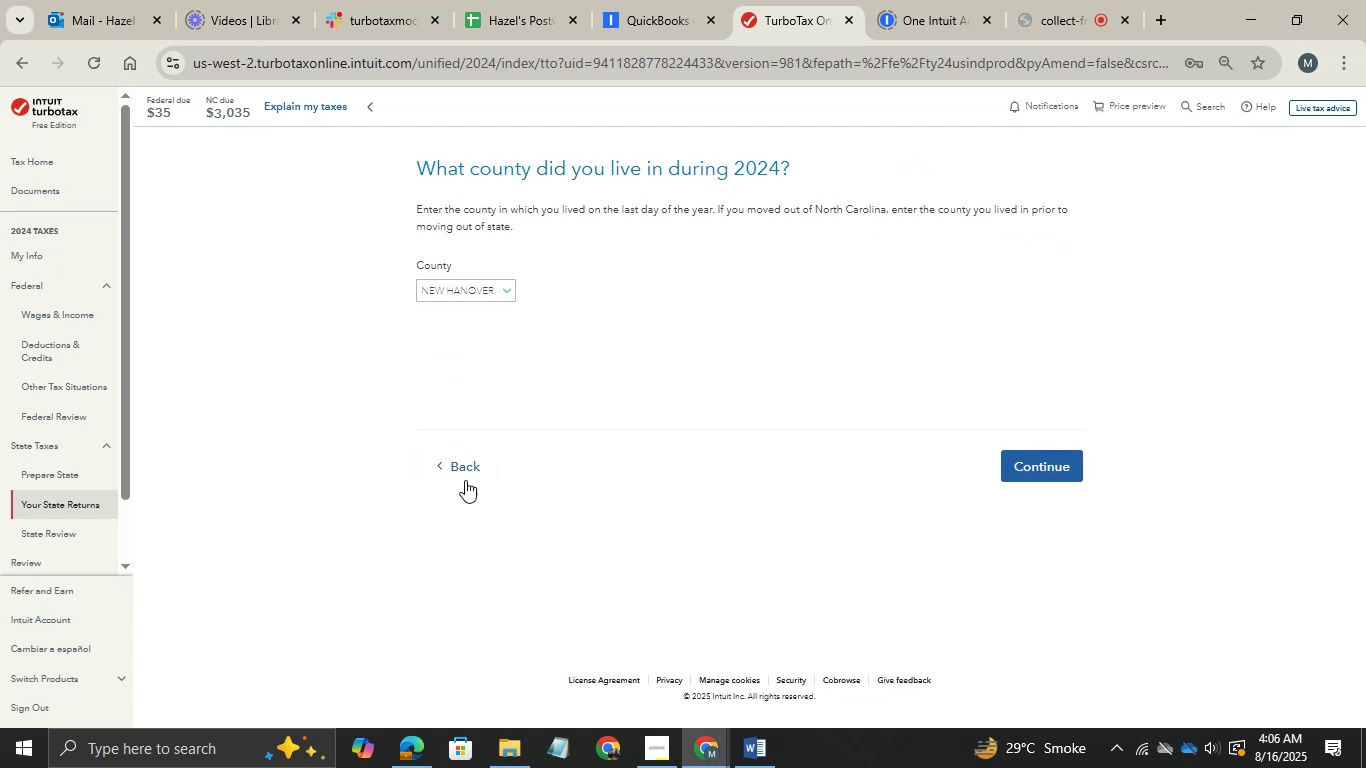 
left_click([465, 480])
 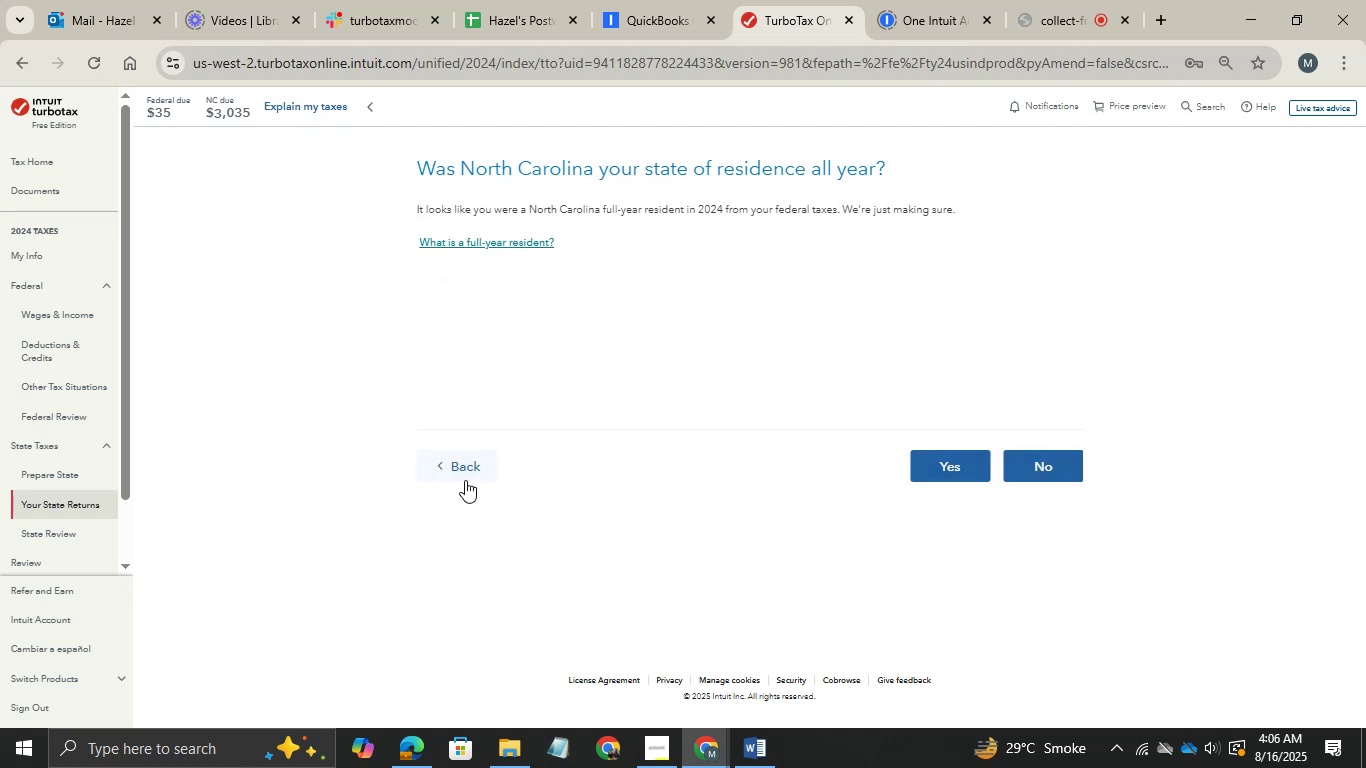 
left_click([465, 480])
 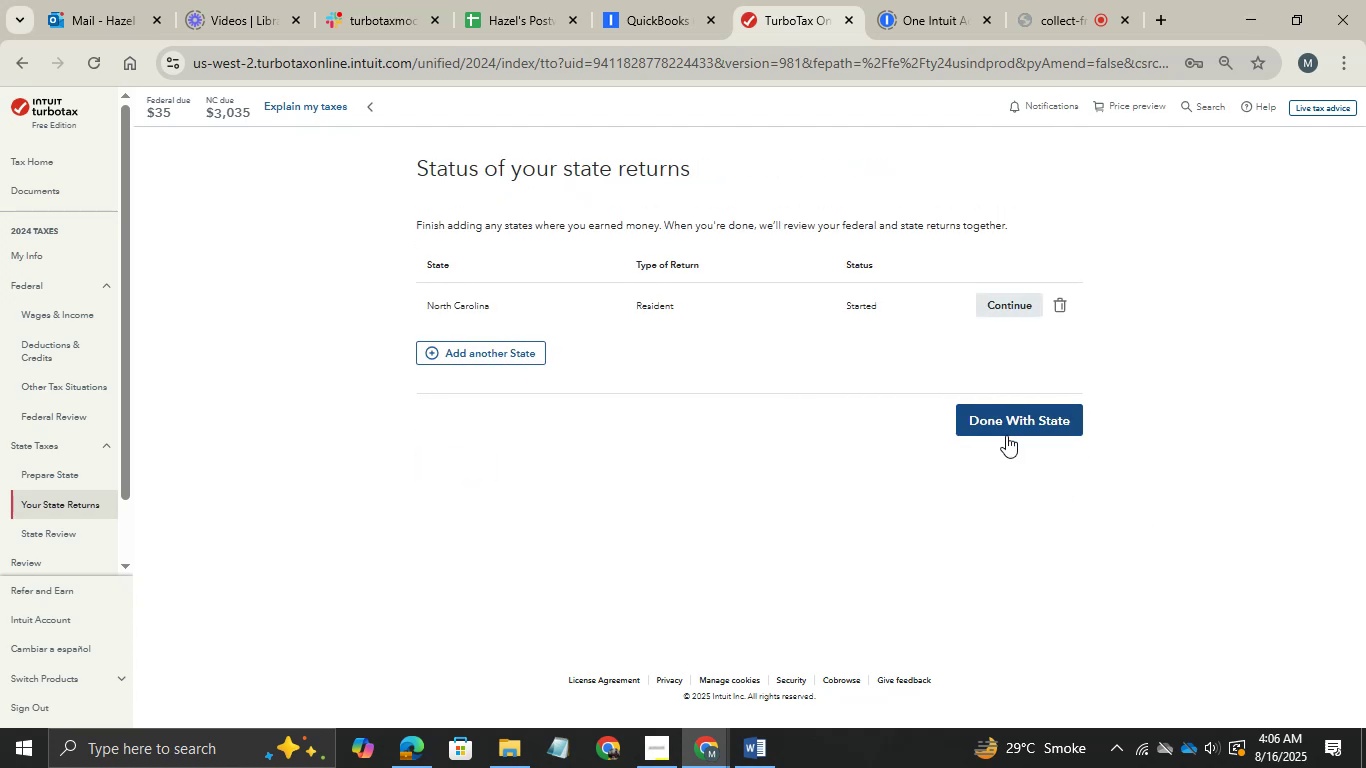 
wait(5.3)
 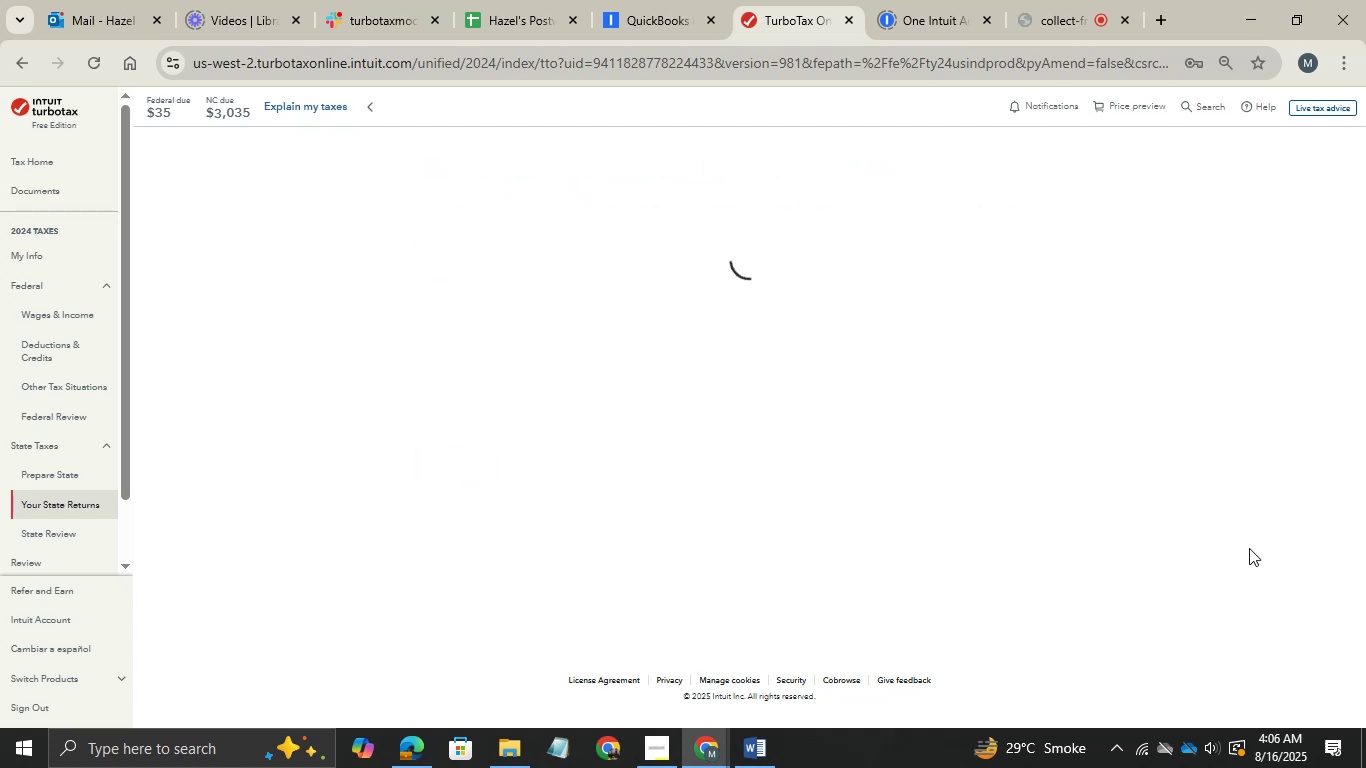 
left_click([1006, 435])
 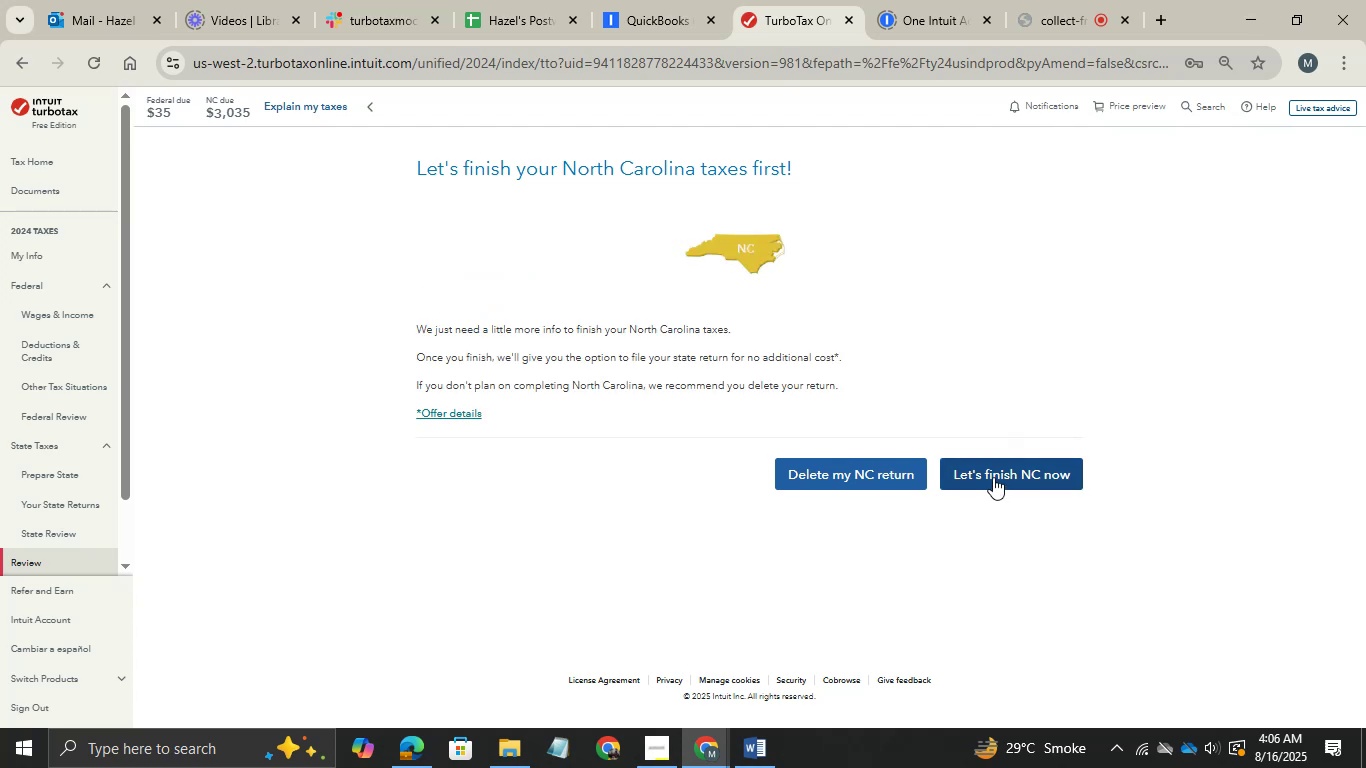 
wait(7.86)
 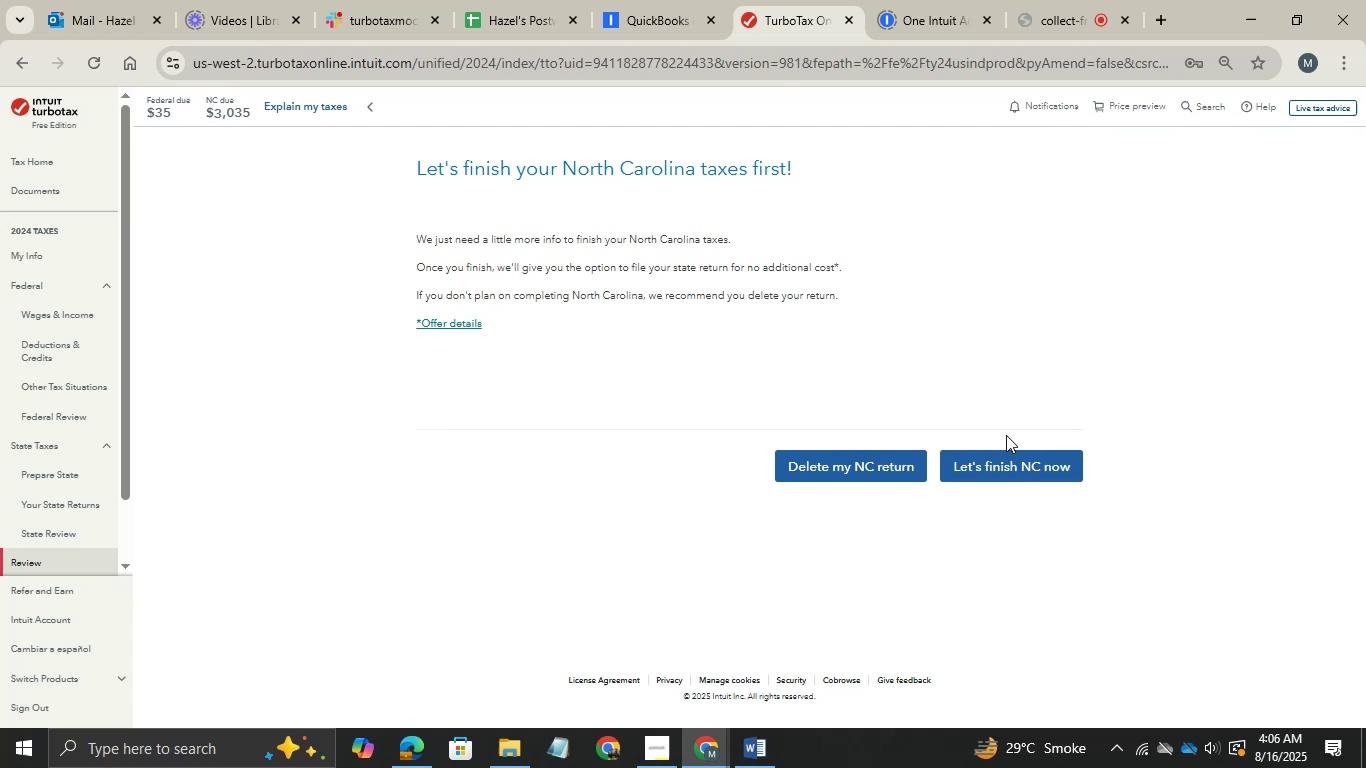 
left_click([1014, 476])
 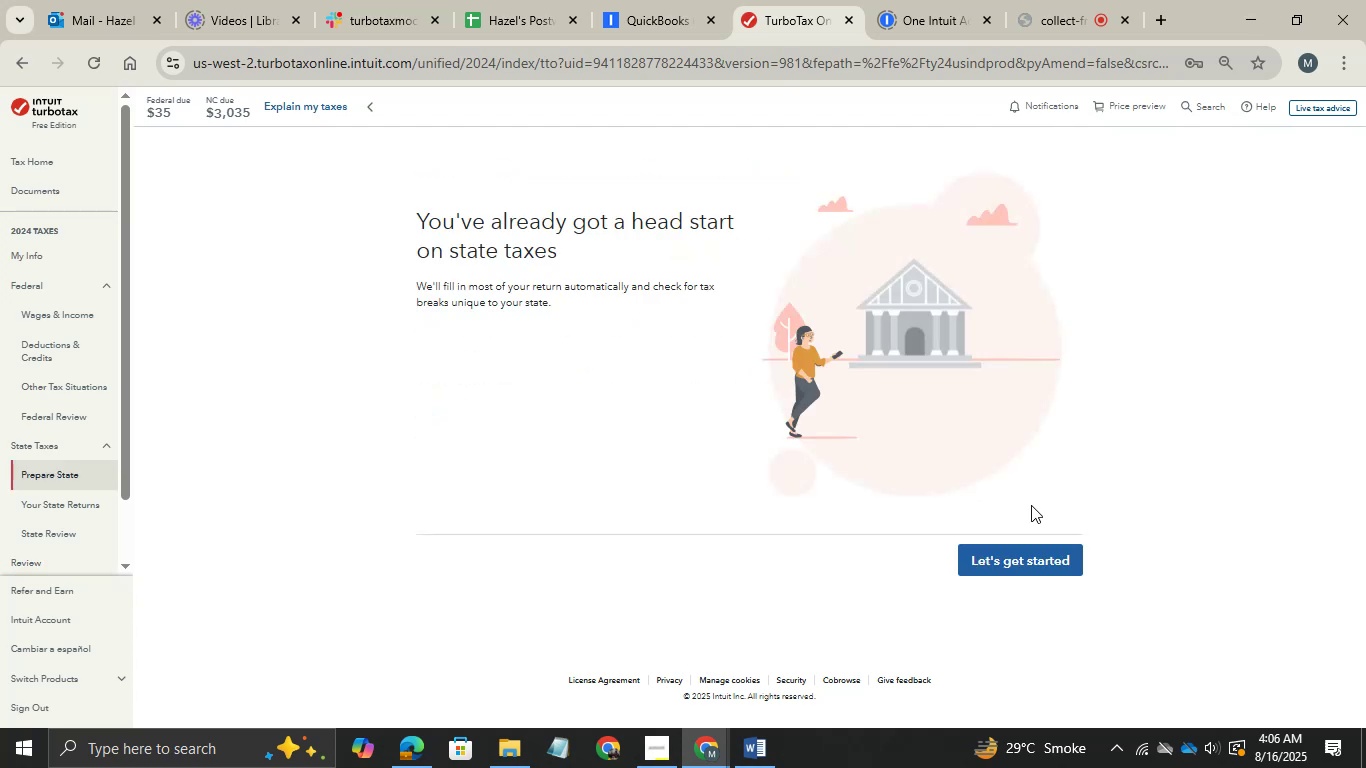 
left_click([1033, 546])
 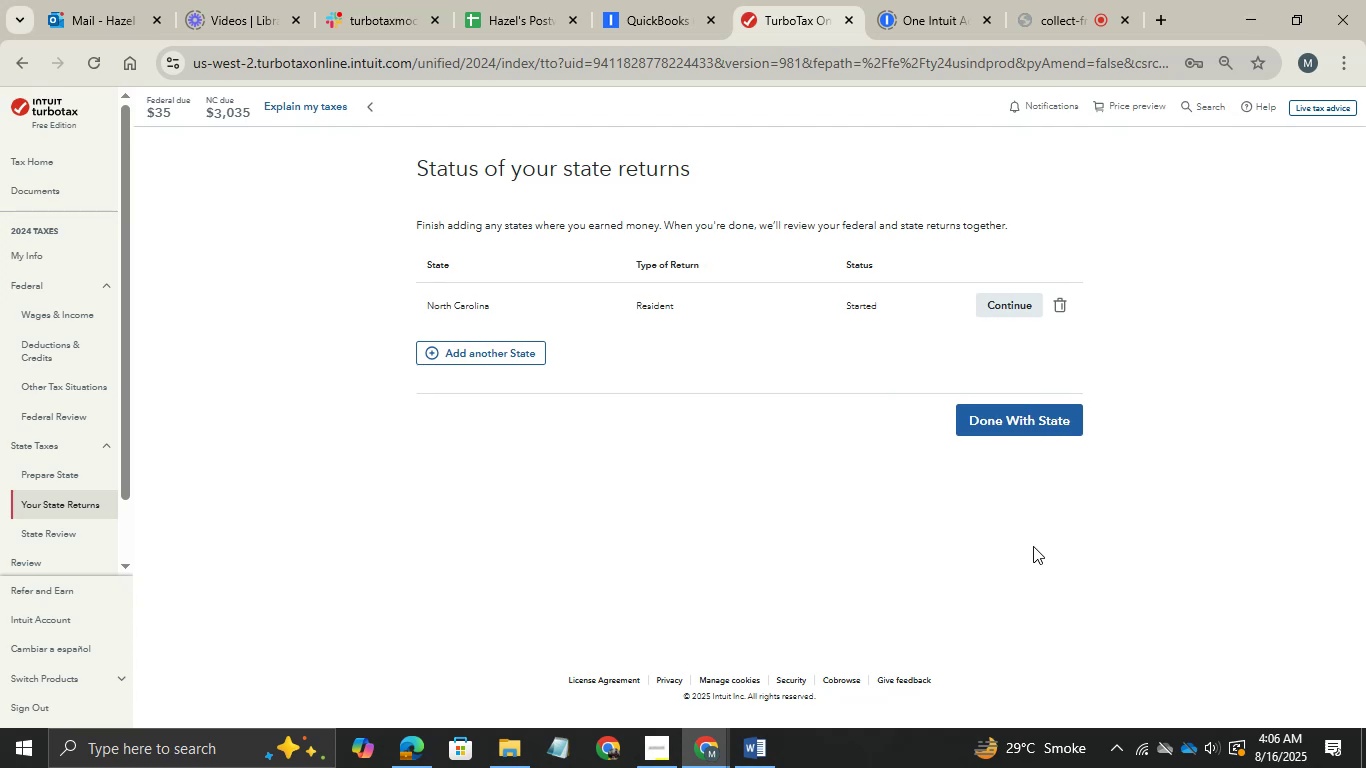 
wait(27.43)
 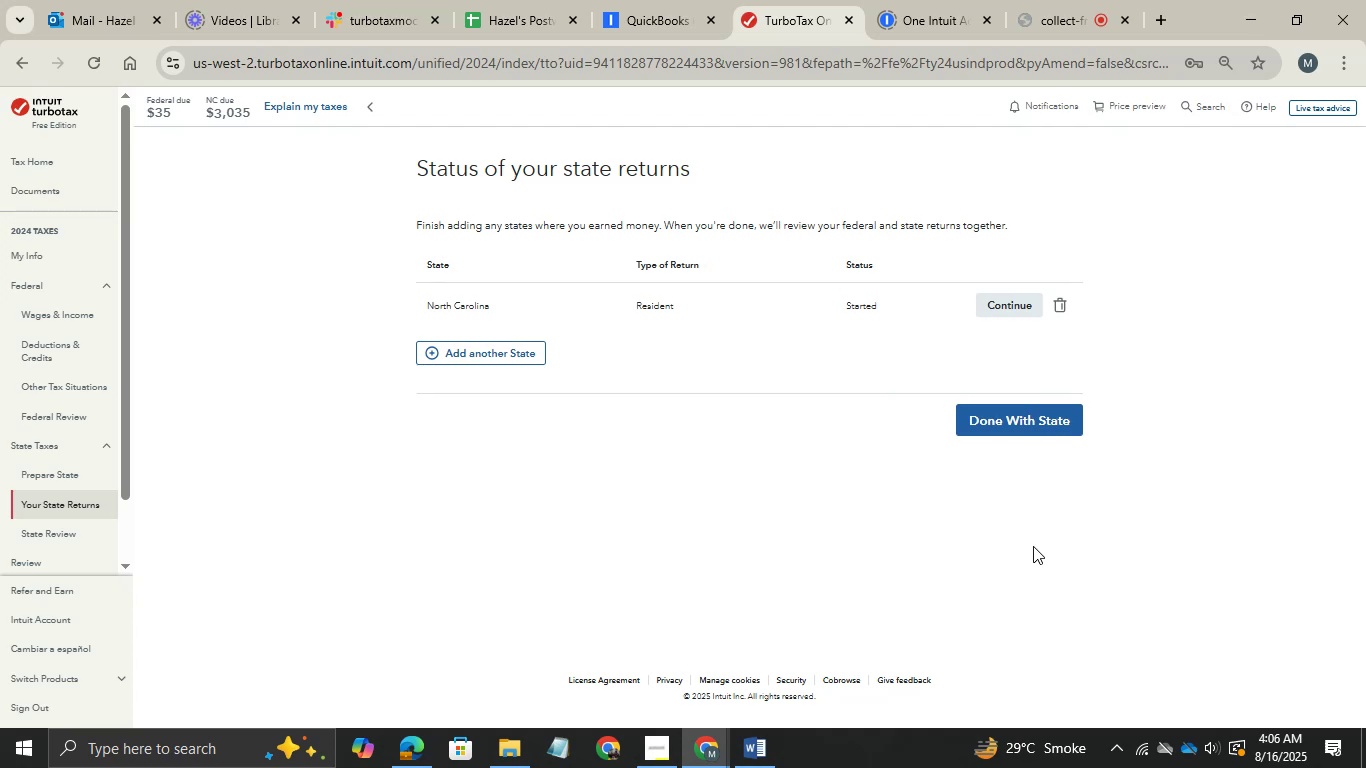 
key(Tab)
 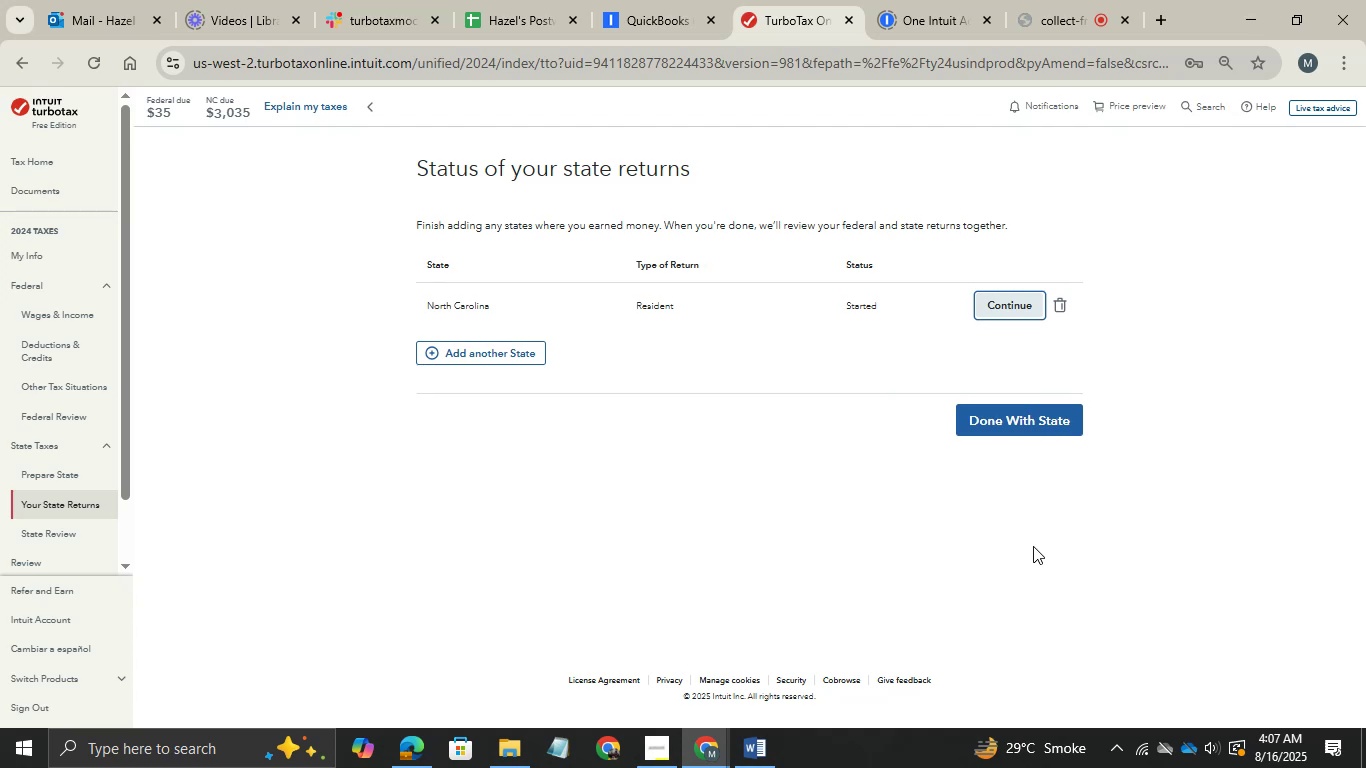 
wait(37.79)
 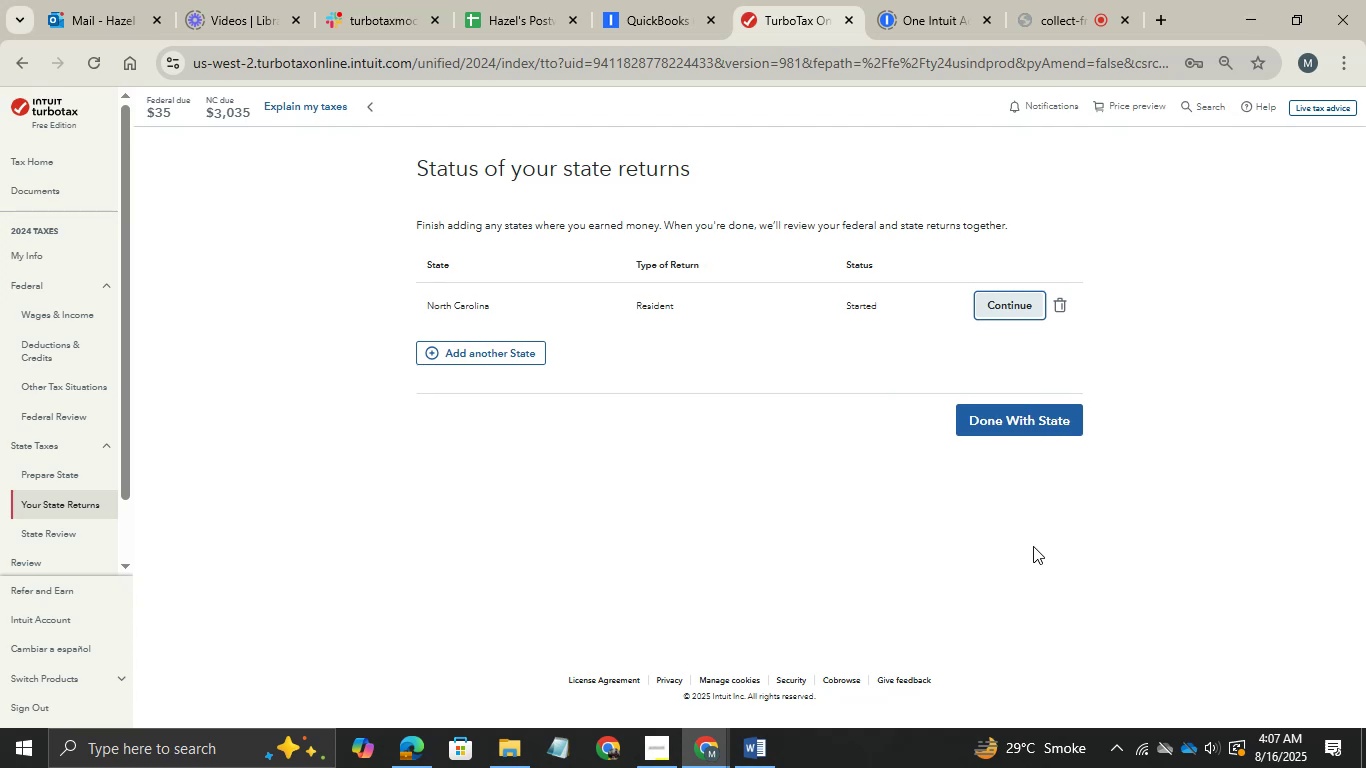 
left_click([1019, 409])
 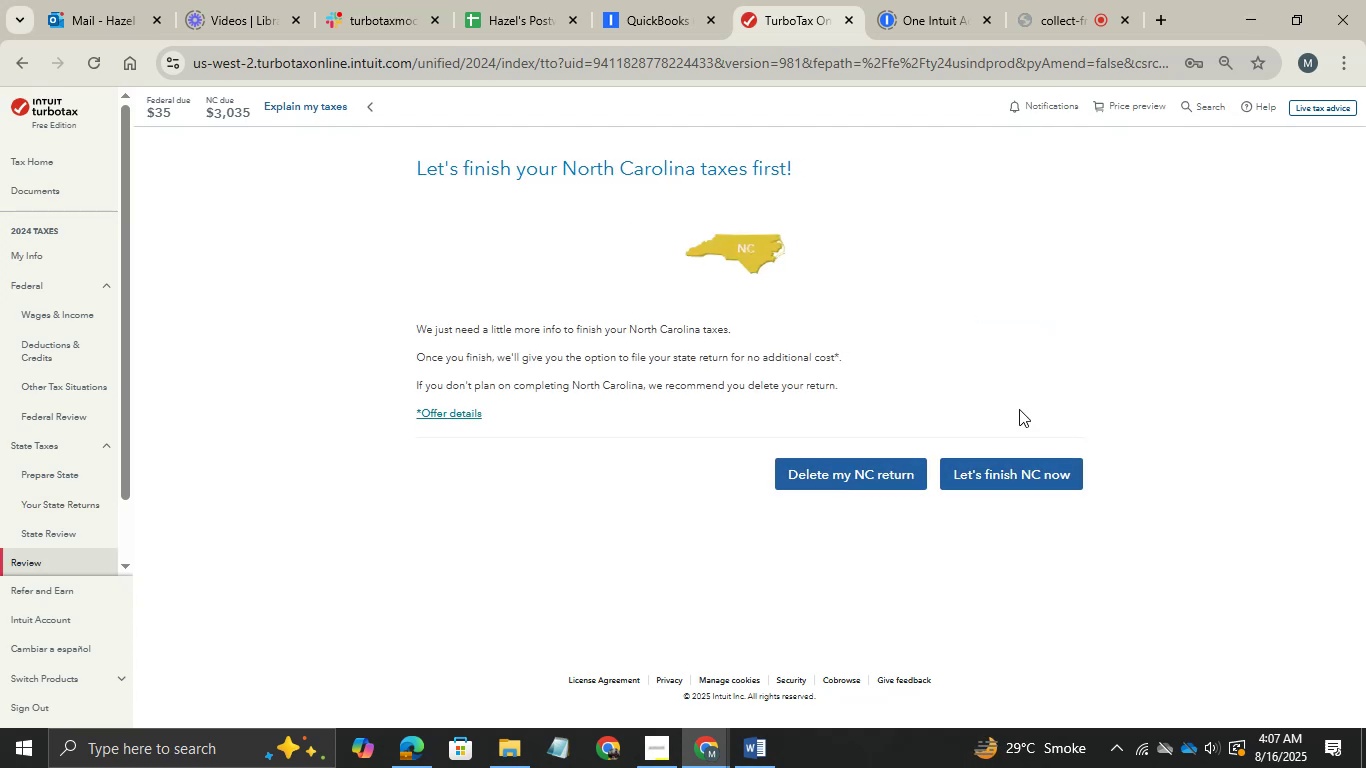 
wait(8.03)
 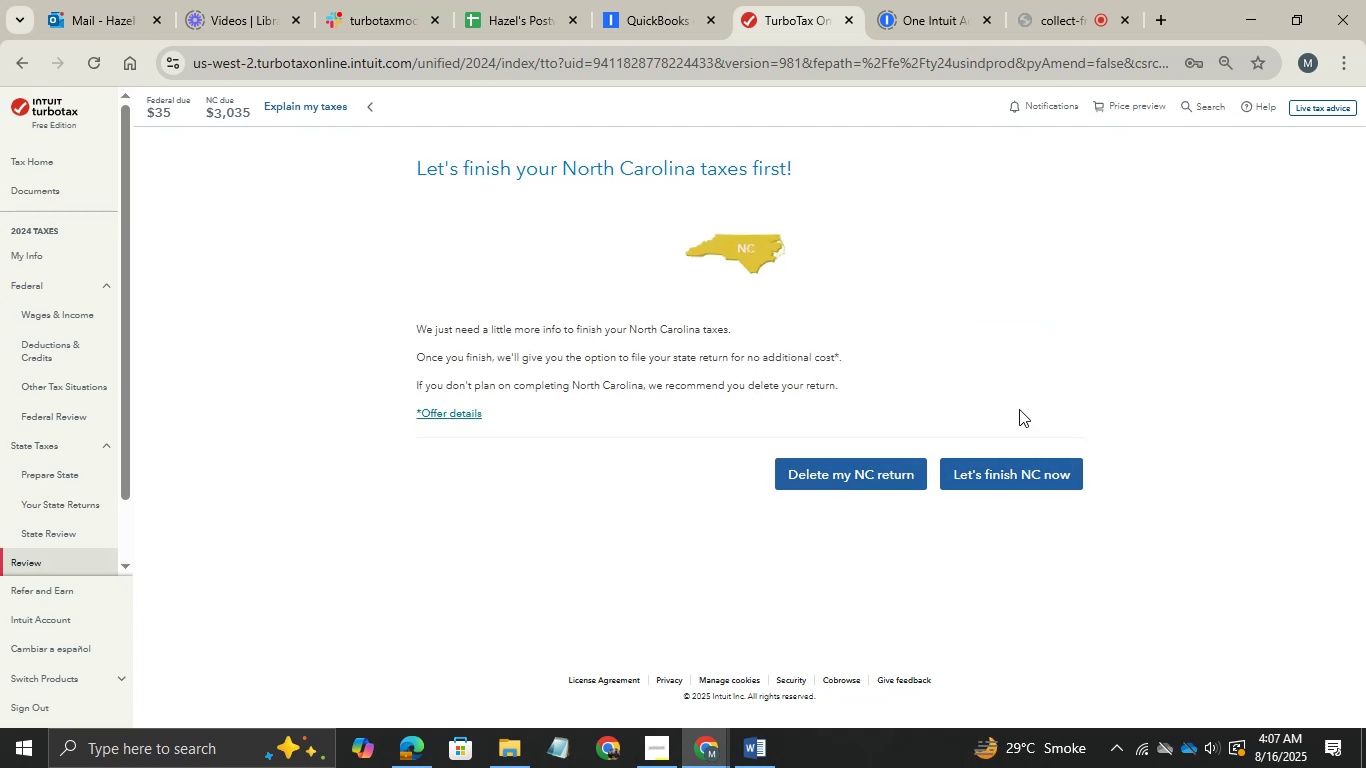 
left_click([1010, 469])
 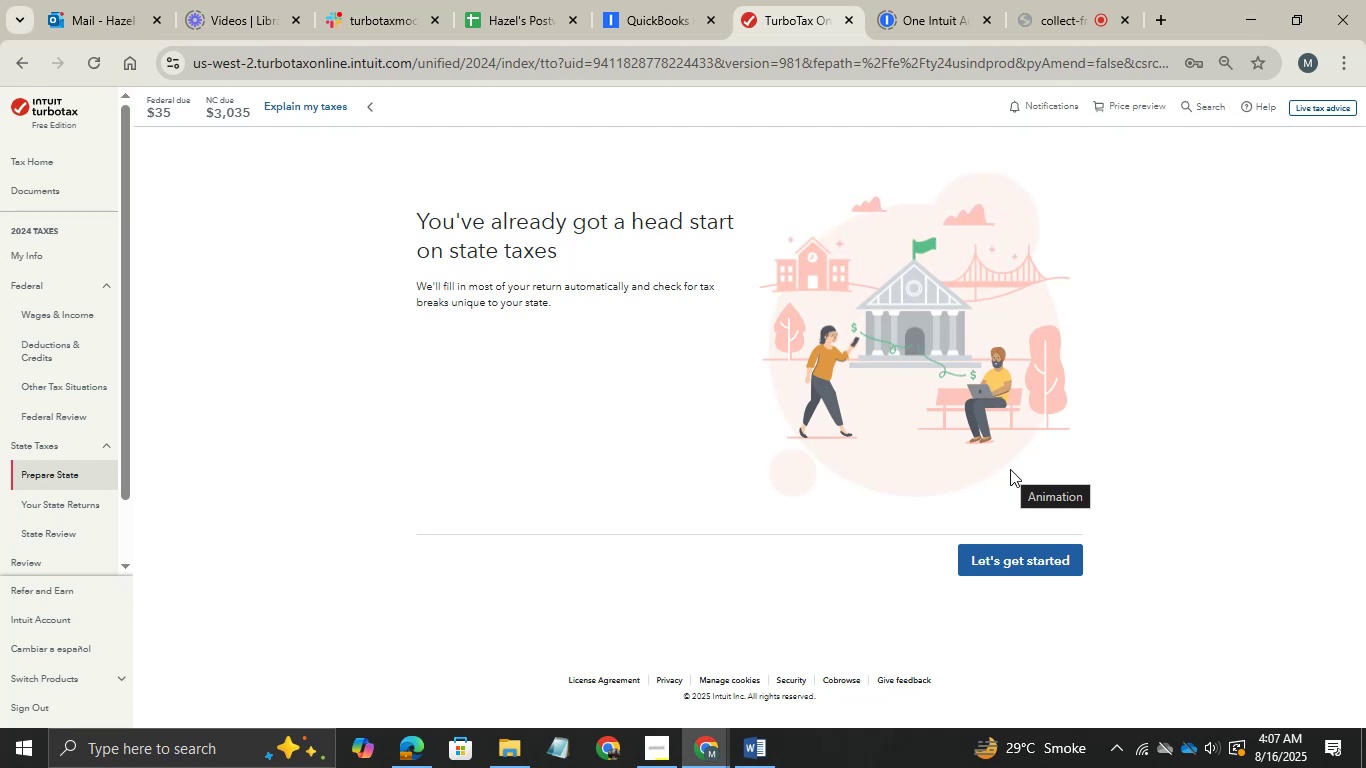 
wait(16.01)
 